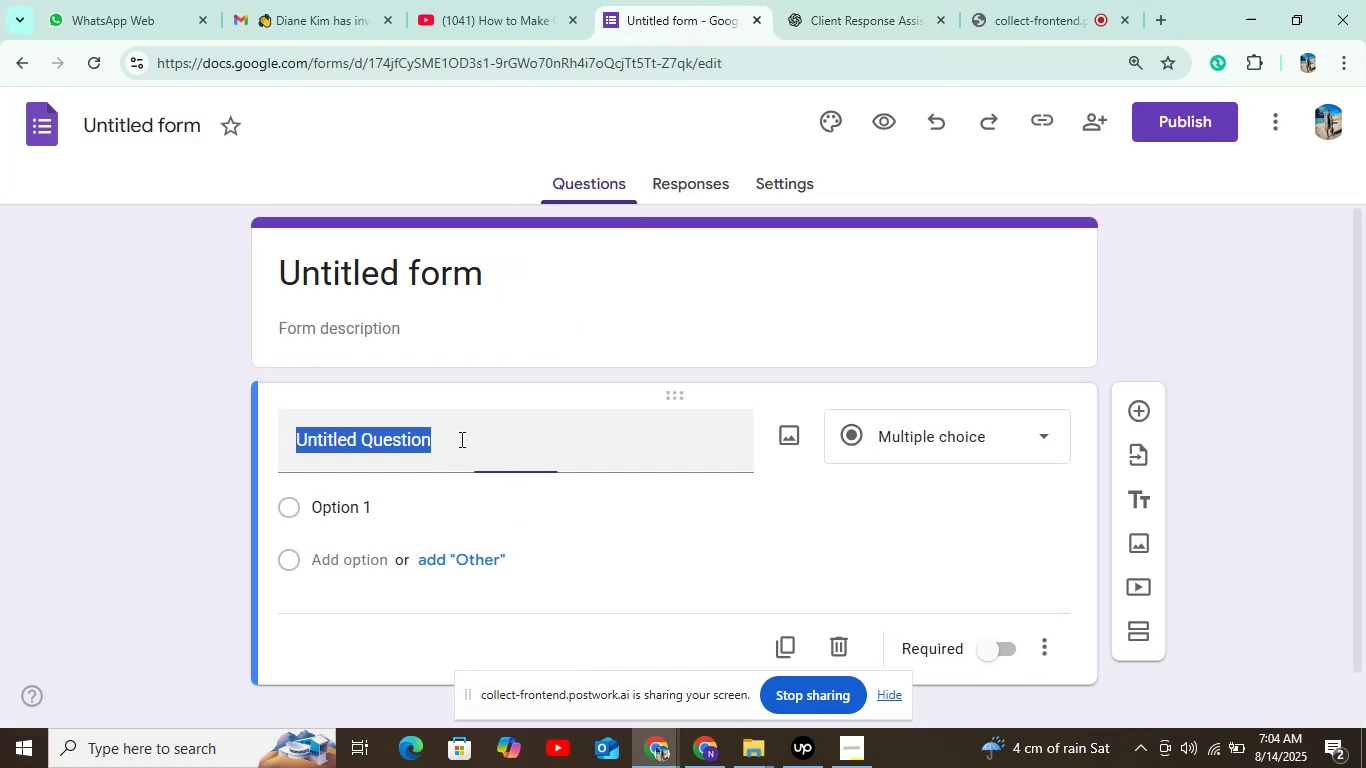 
key(Control+V)
 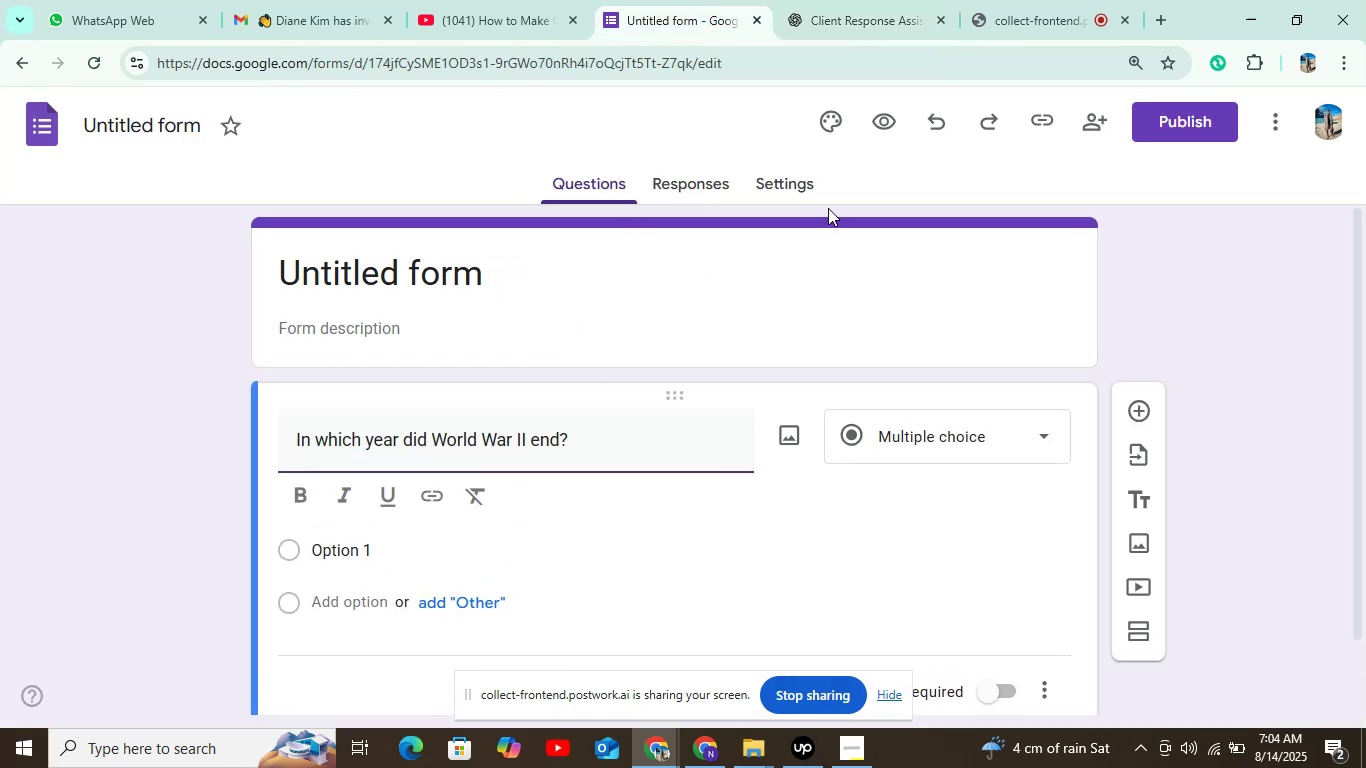 
left_click([805, 178])
 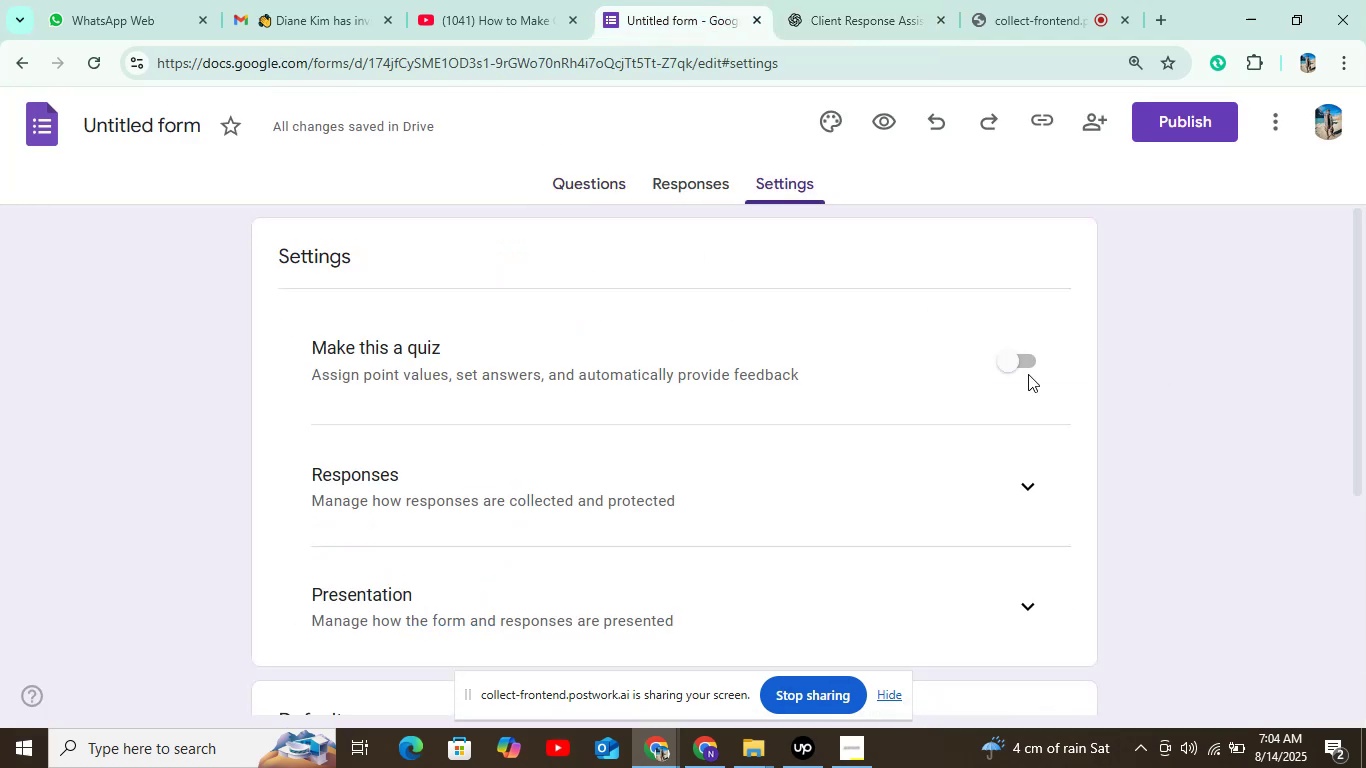 
double_click([1021, 360])
 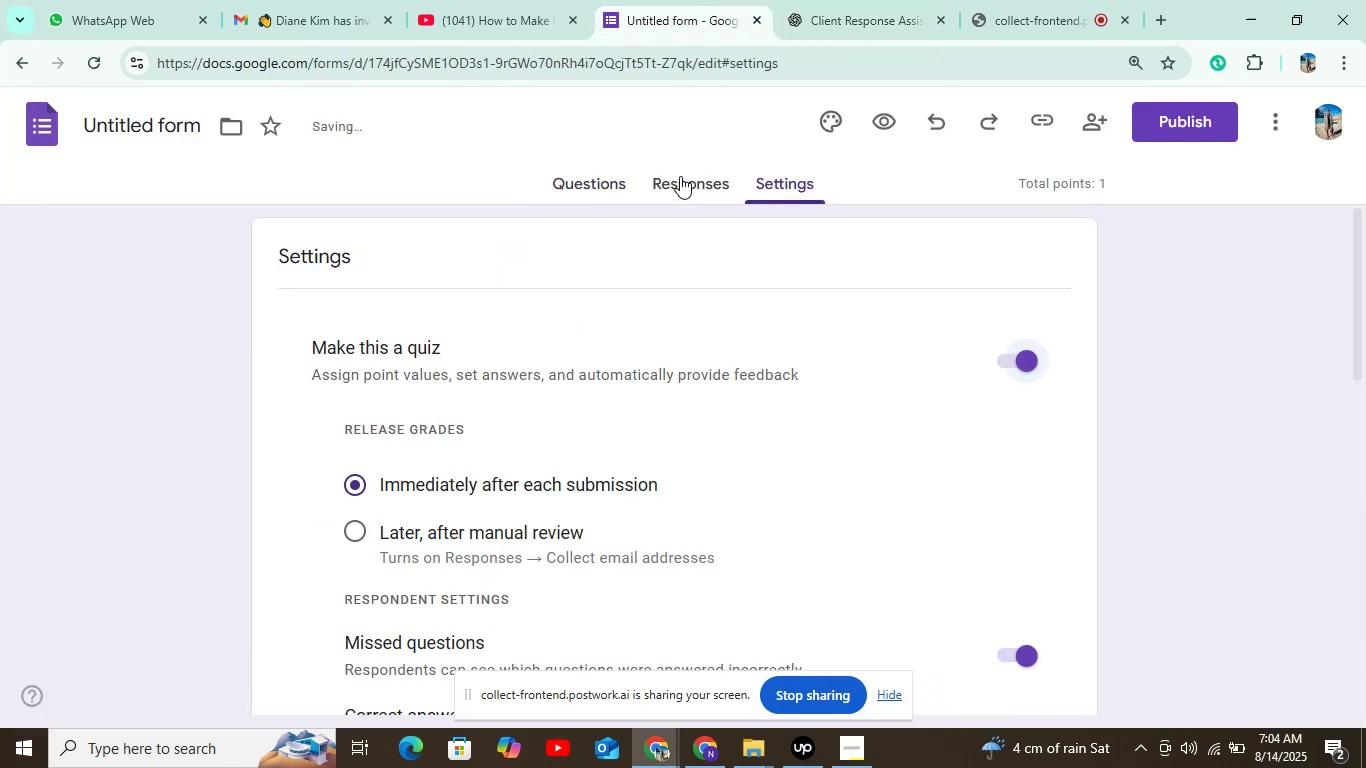 
left_click([620, 184])
 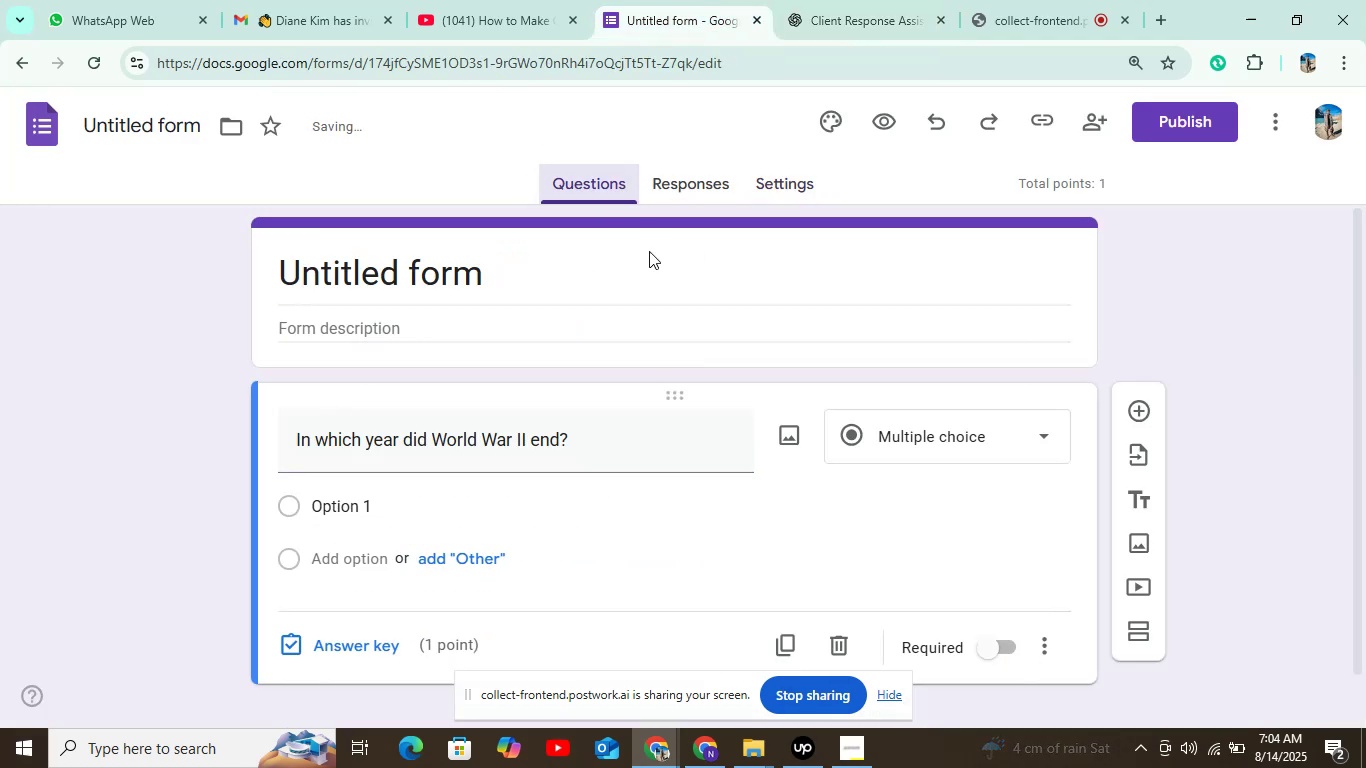 
scroll: coordinate [599, 446], scroll_direction: down, amount: 3.0
 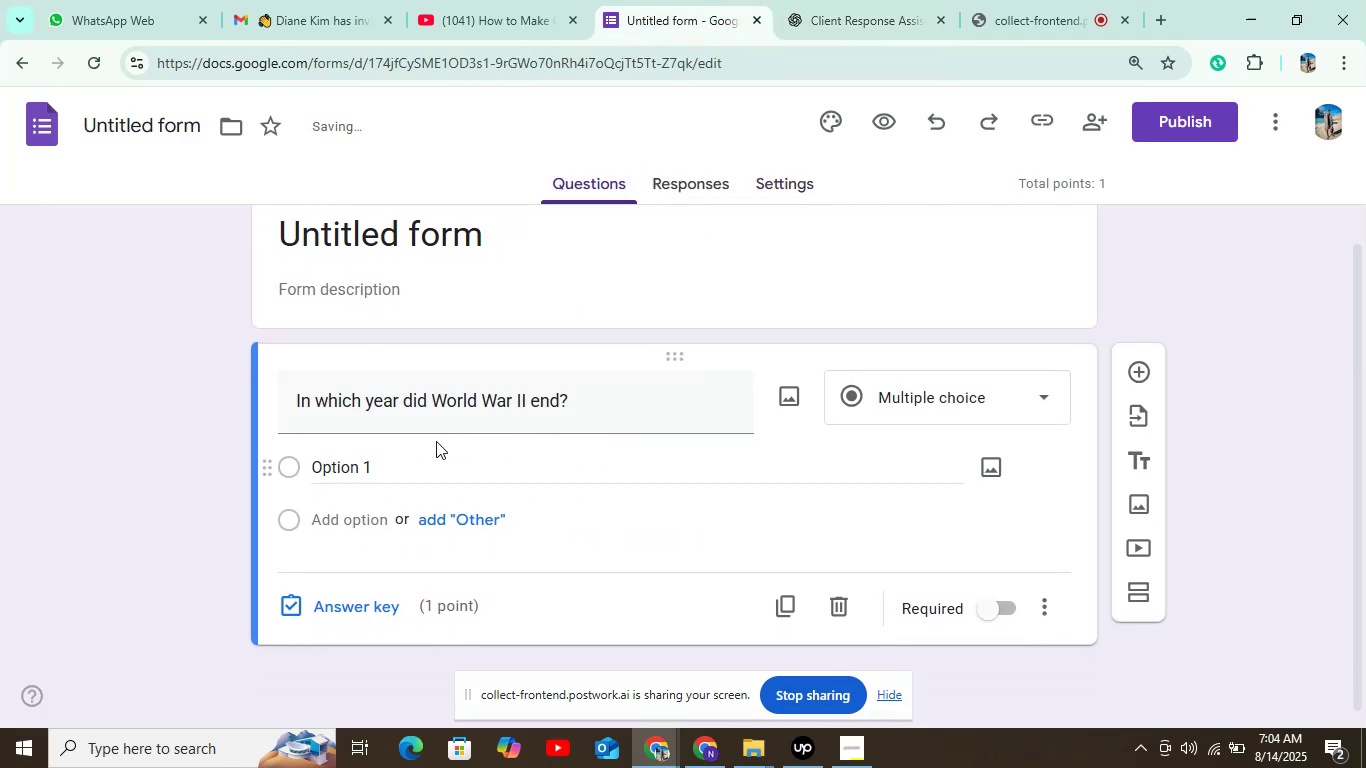 
left_click([405, 452])
 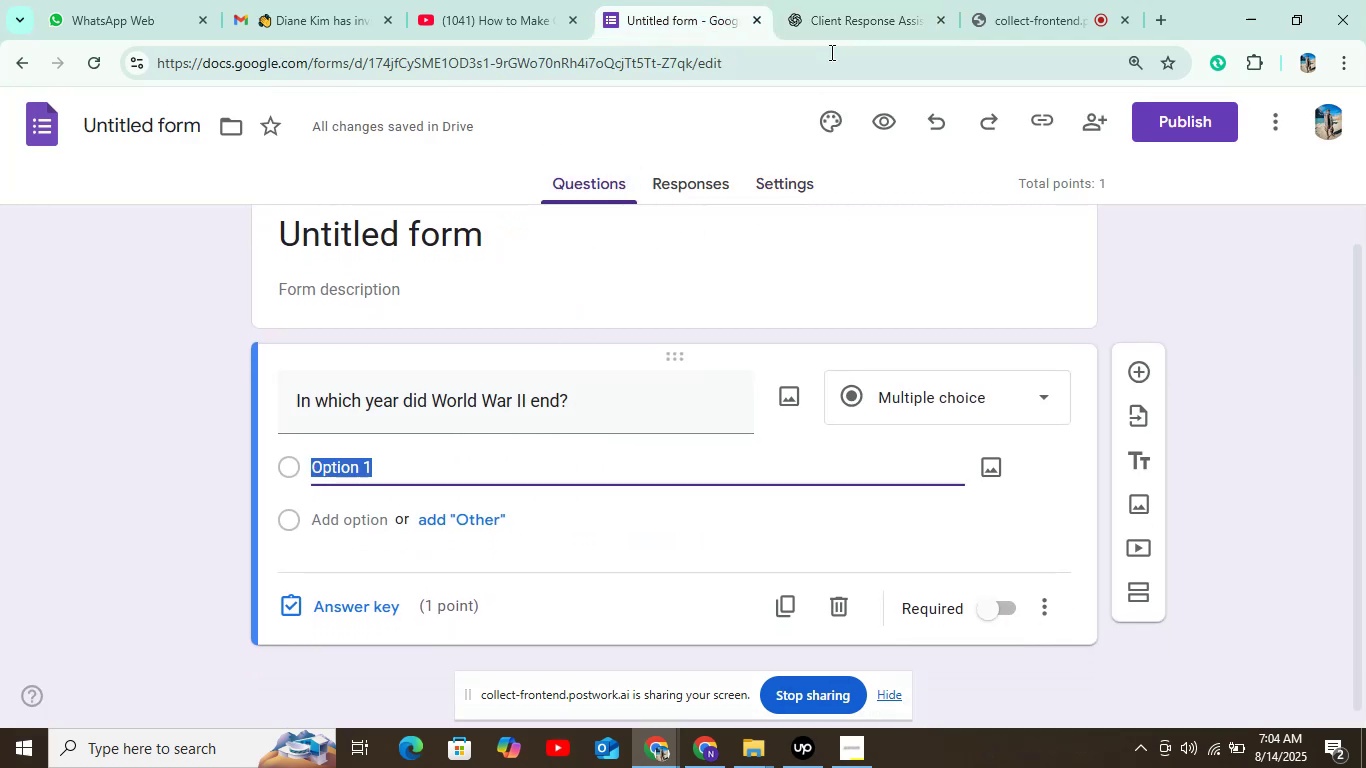 
left_click([837, 37])
 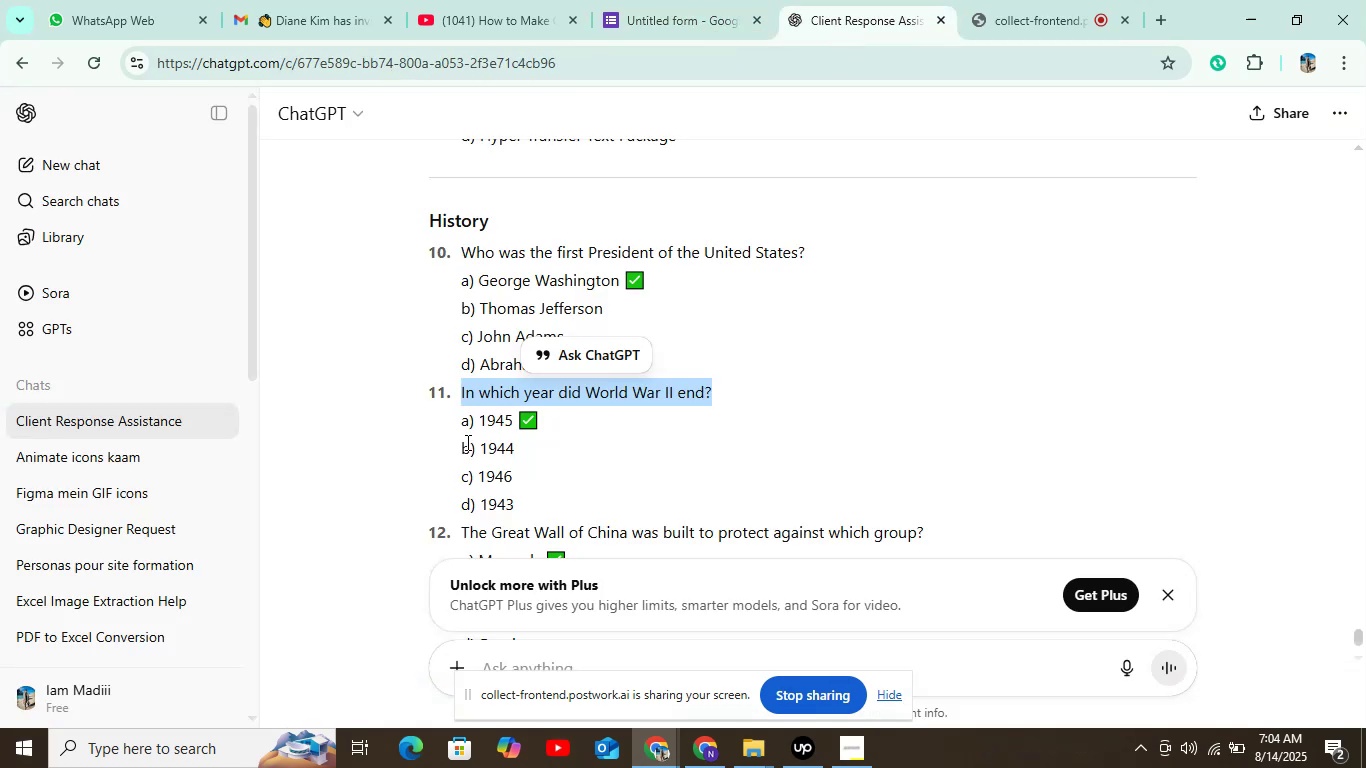 
left_click_drag(start_coordinate=[480, 421], to_coordinate=[515, 417])
 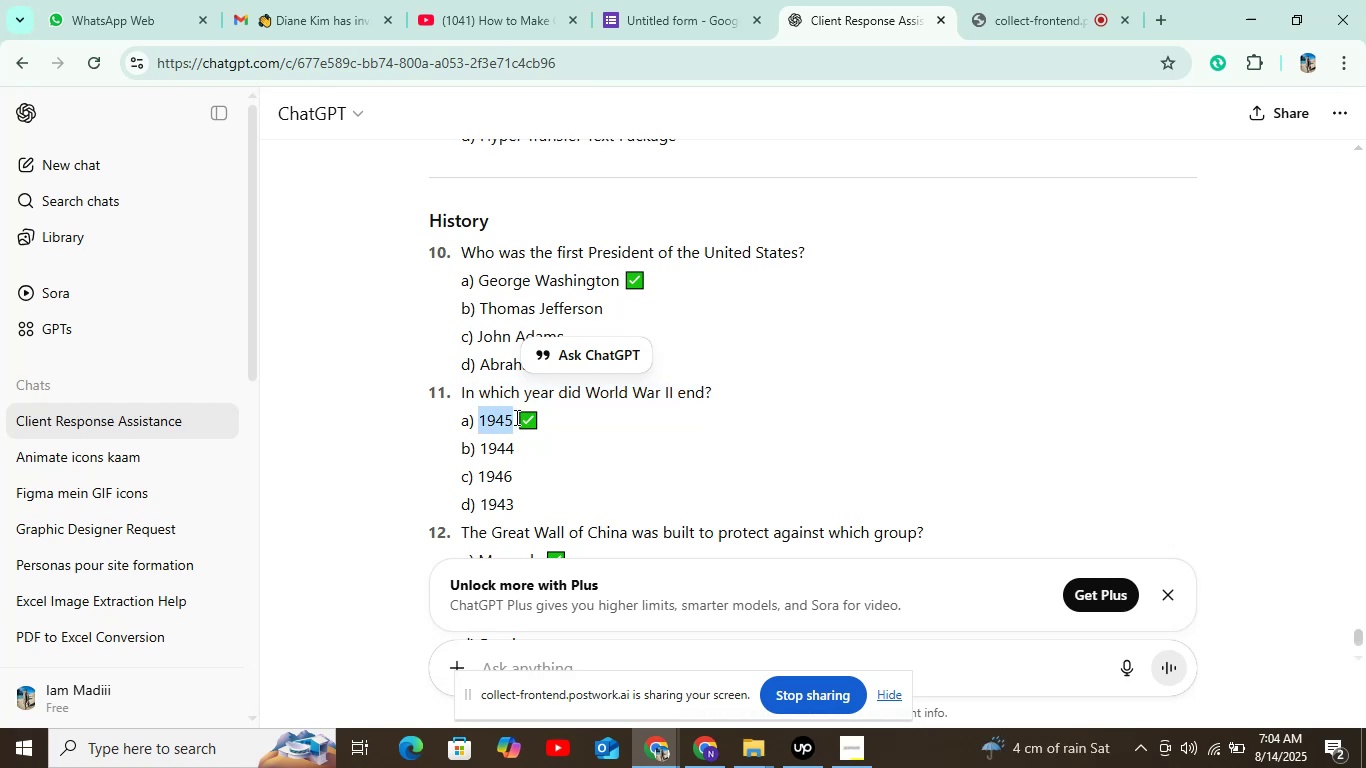 
key(Control+C)
 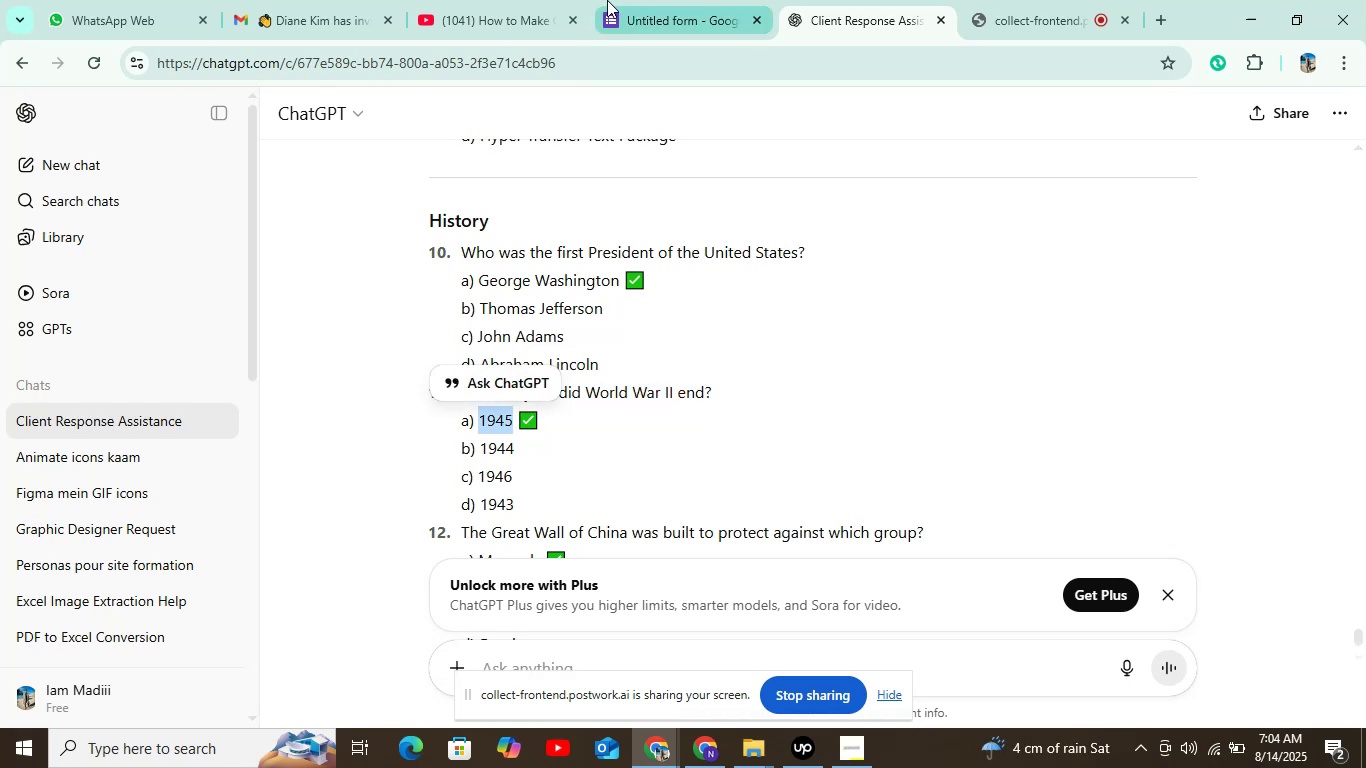 
left_click([611, 0])
 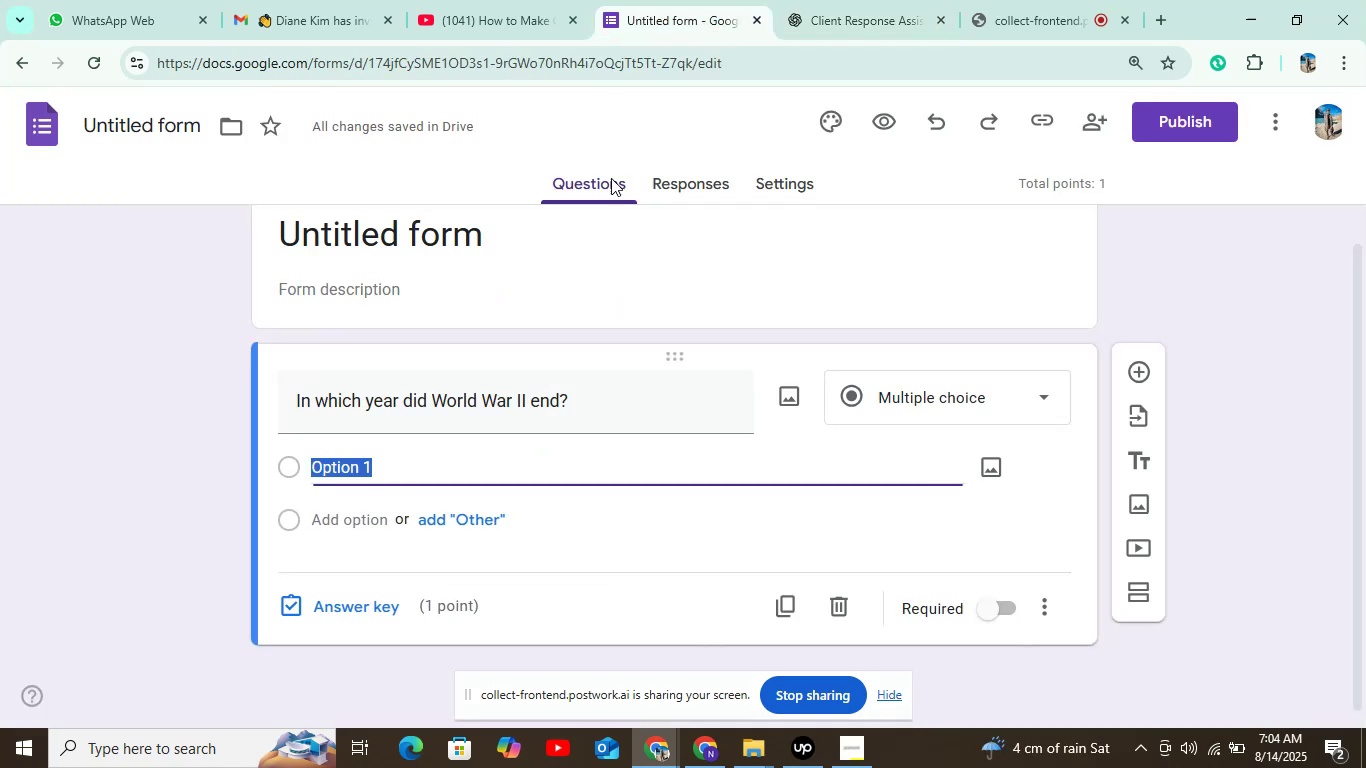 
key(Control+V)
 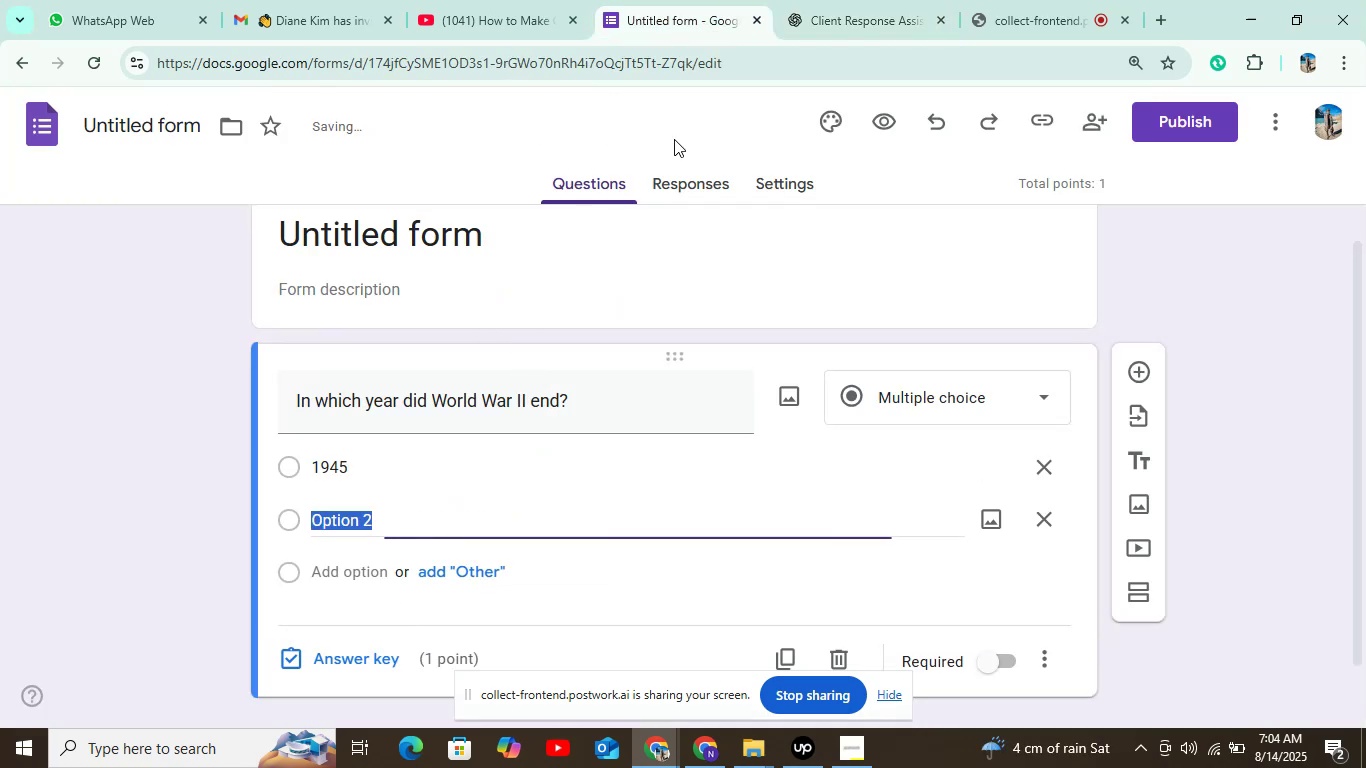 
left_click([833, 0])
 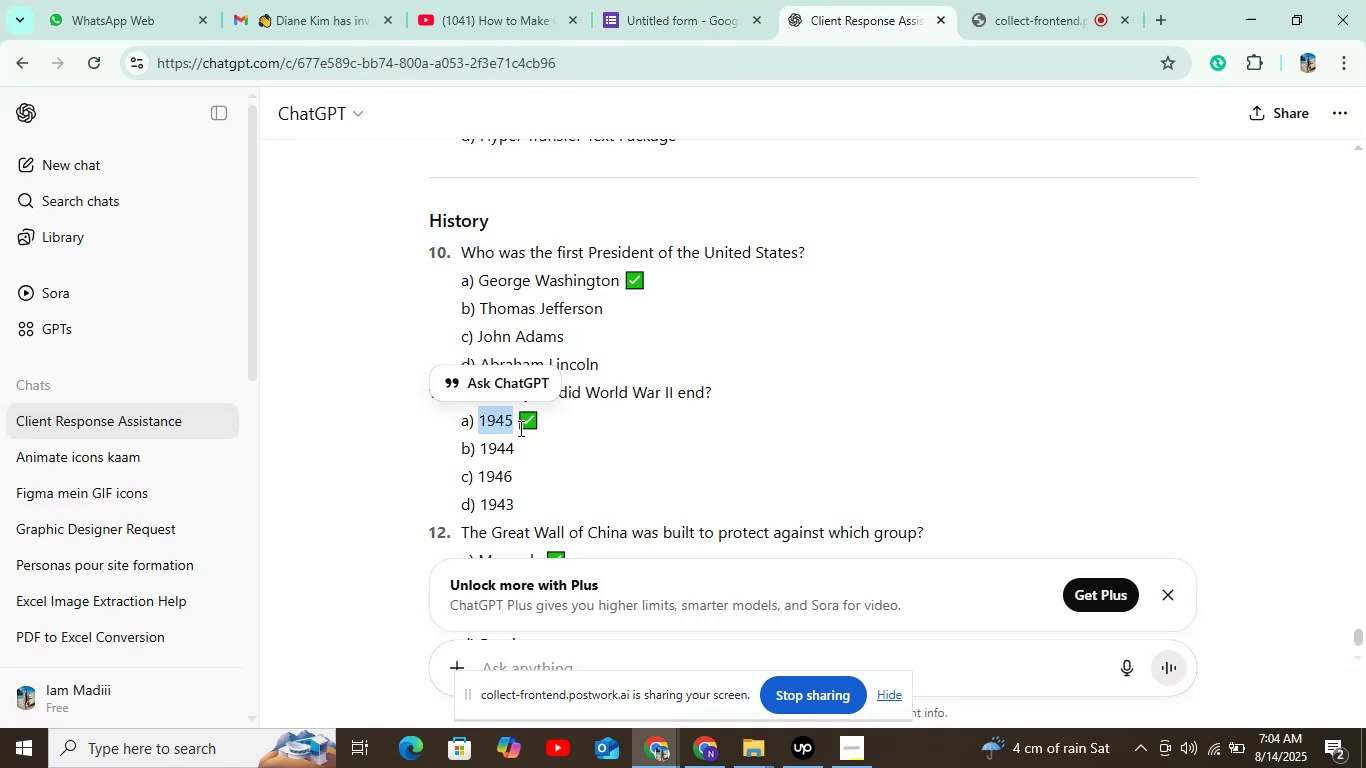 
left_click_drag(start_coordinate=[483, 444], to_coordinate=[518, 444])
 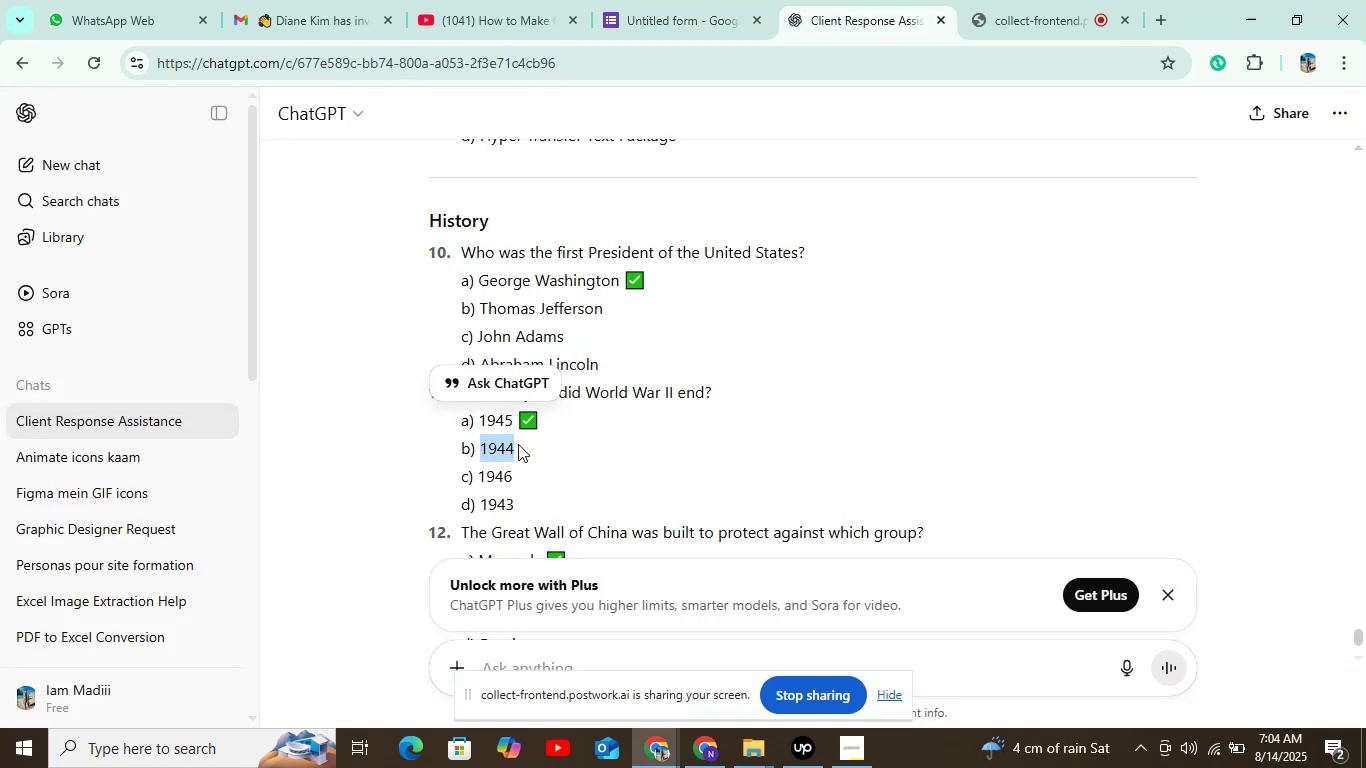 
key(Control+C)
 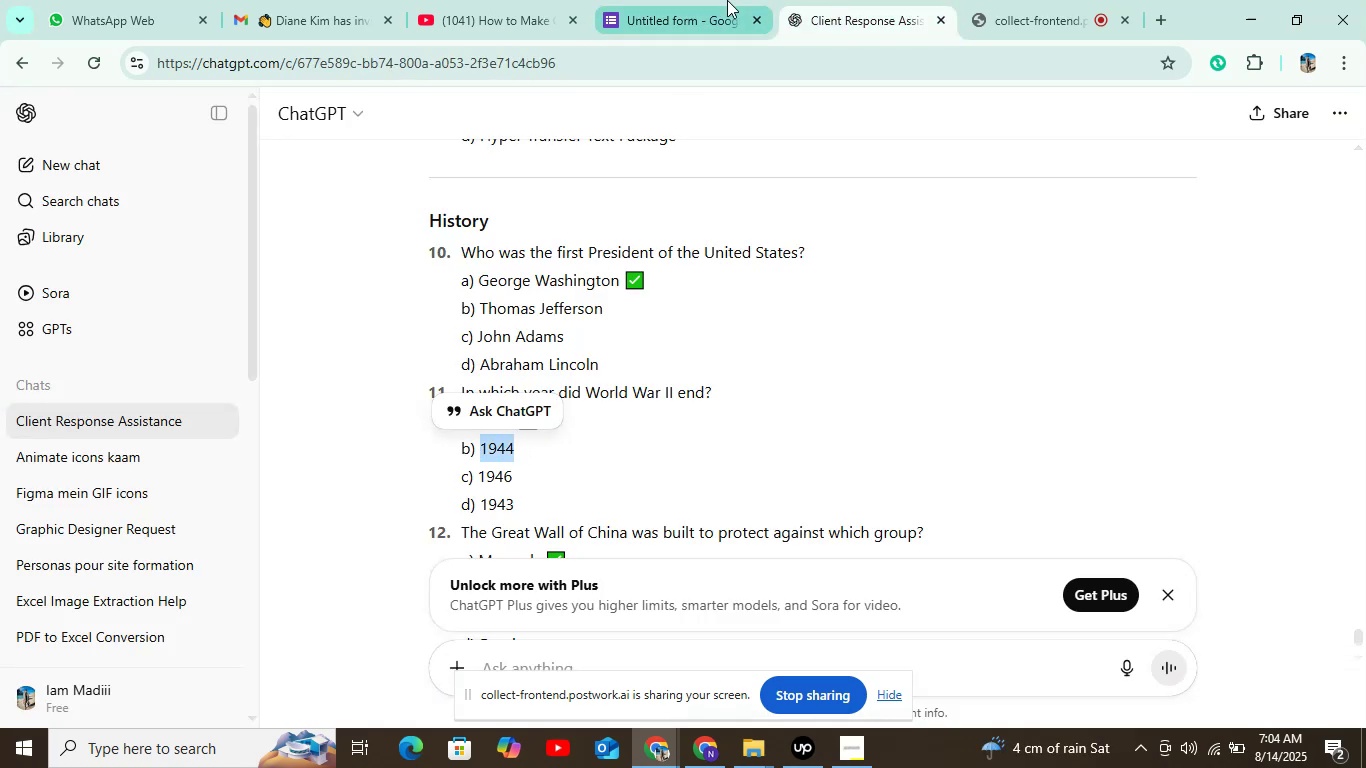 
left_click([727, 0])
 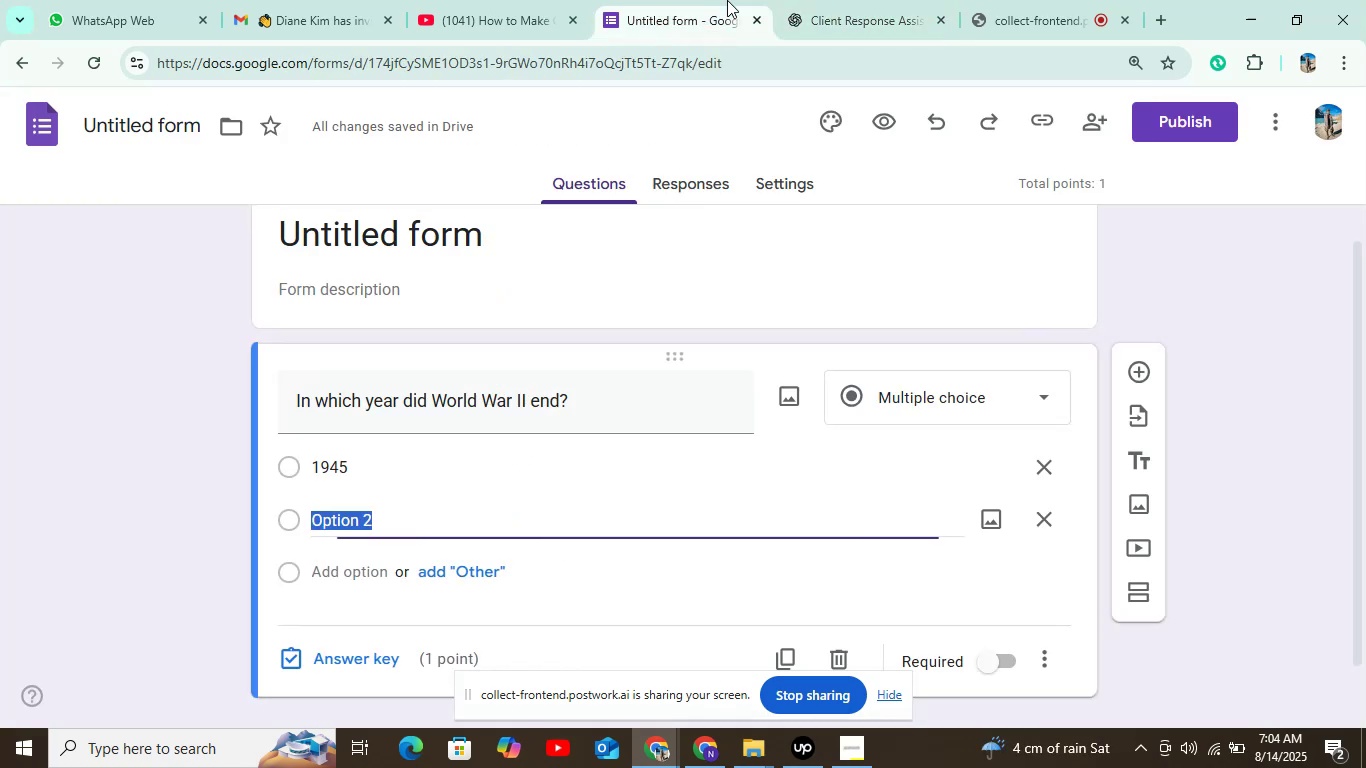 
key(Control+V)
 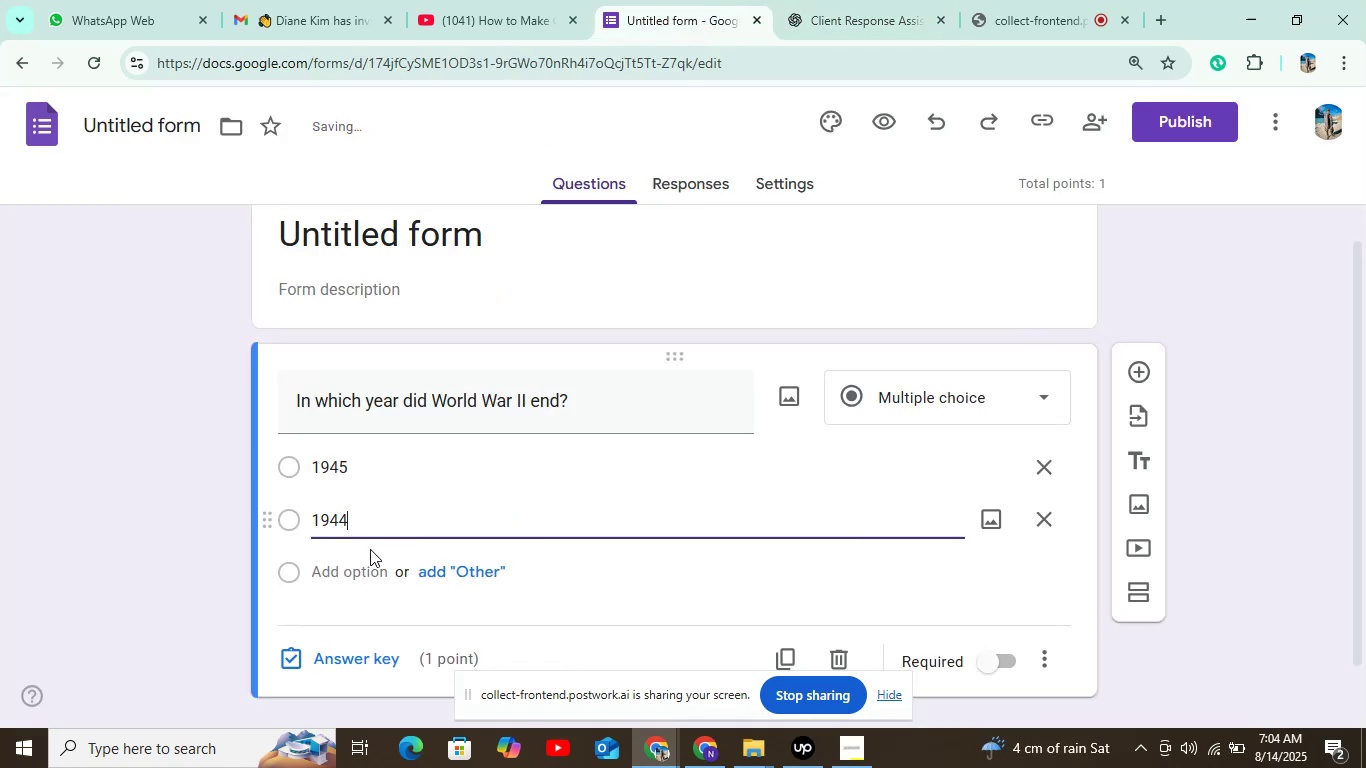 
left_click([359, 571])
 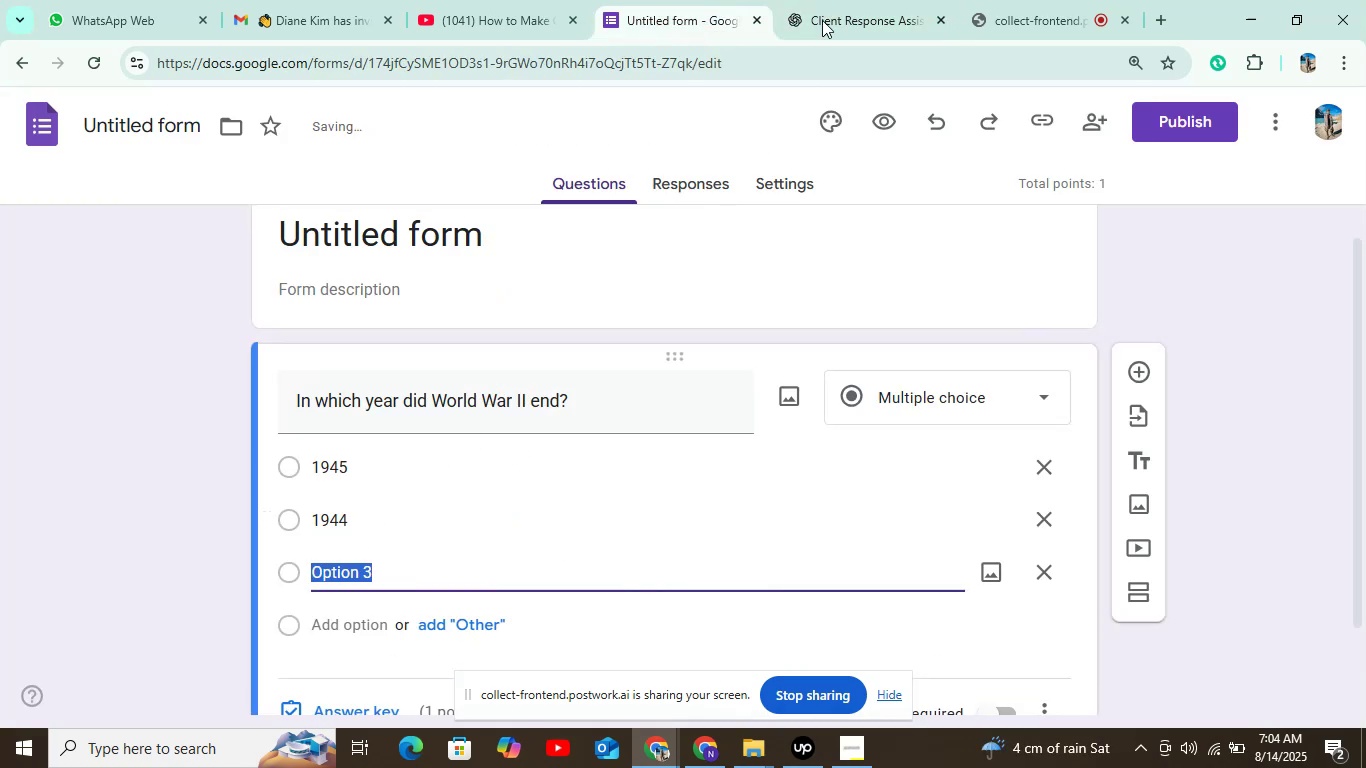 
left_click([832, 0])
 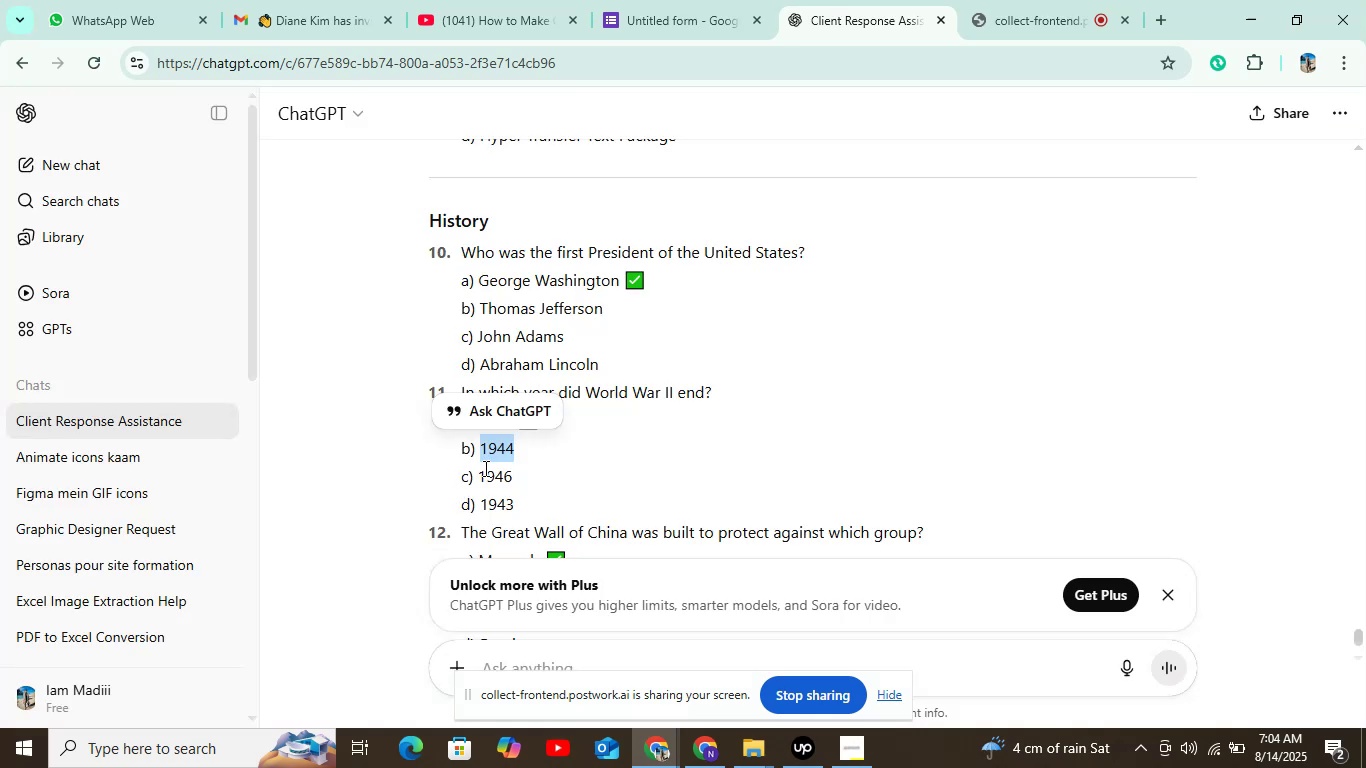 
left_click_drag(start_coordinate=[480, 474], to_coordinate=[516, 473])
 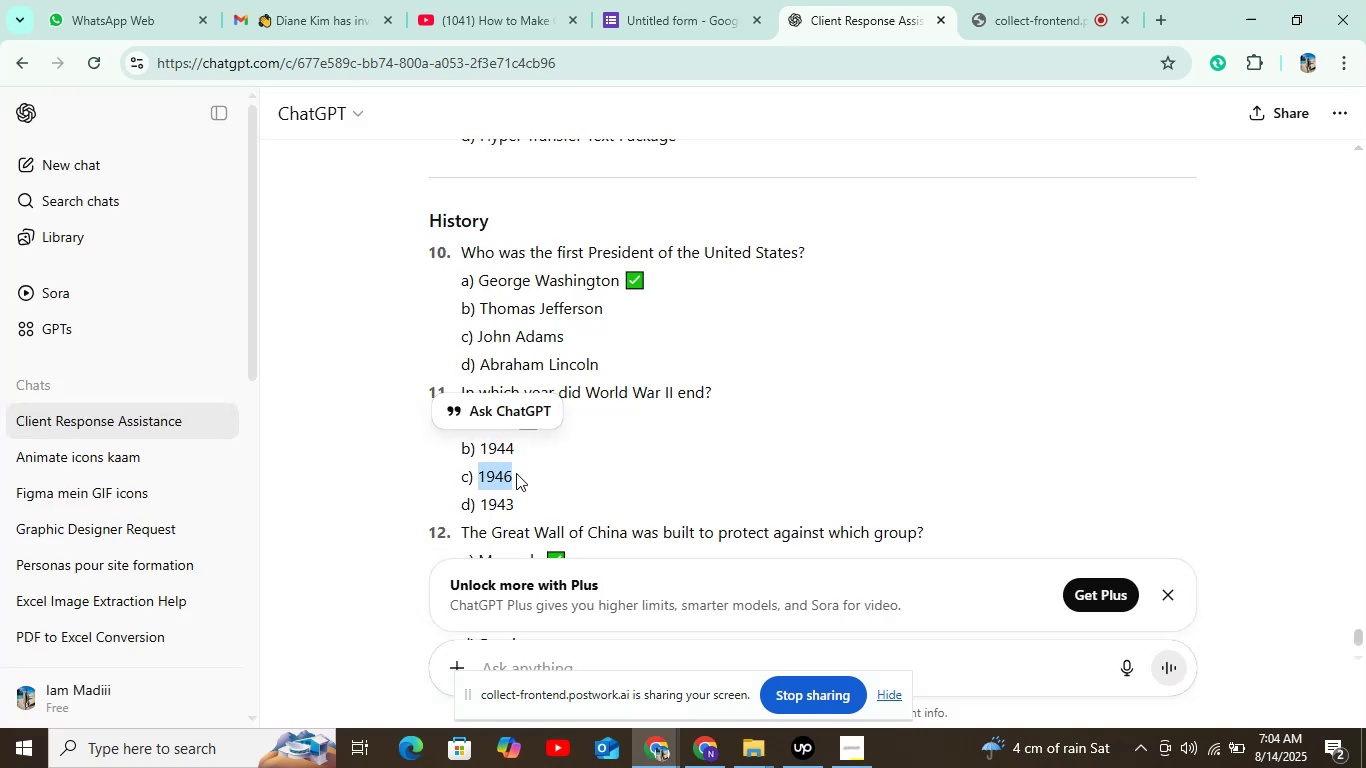 
key(Control+C)
 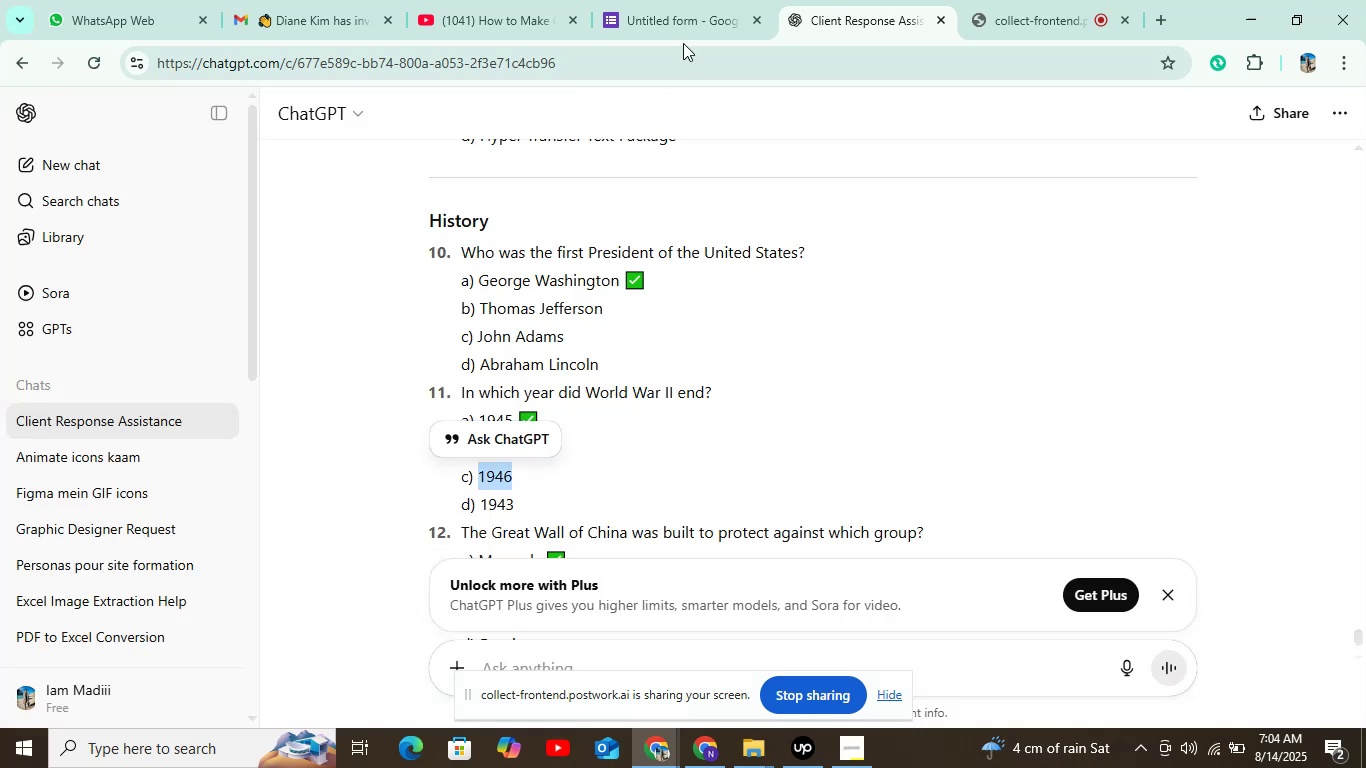 
left_click([686, 27])
 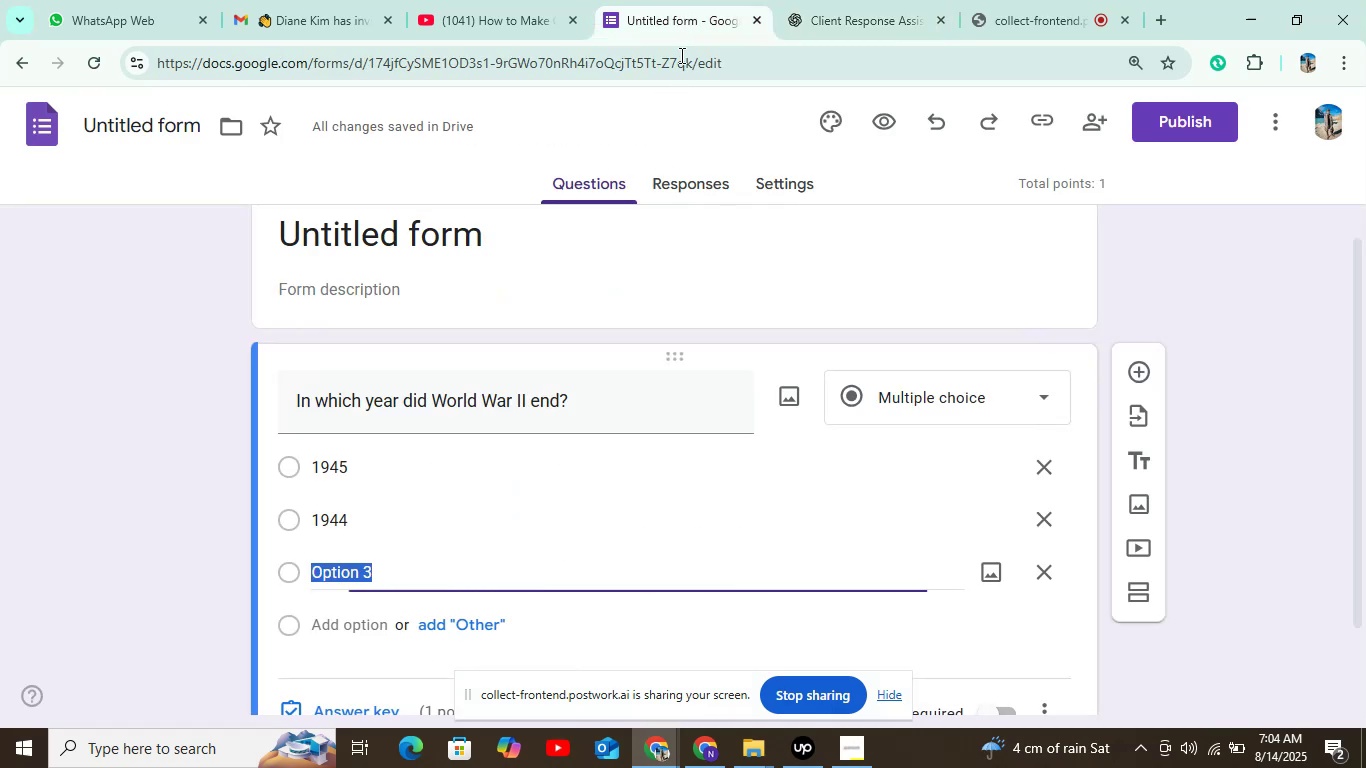 
key(Control+V)
 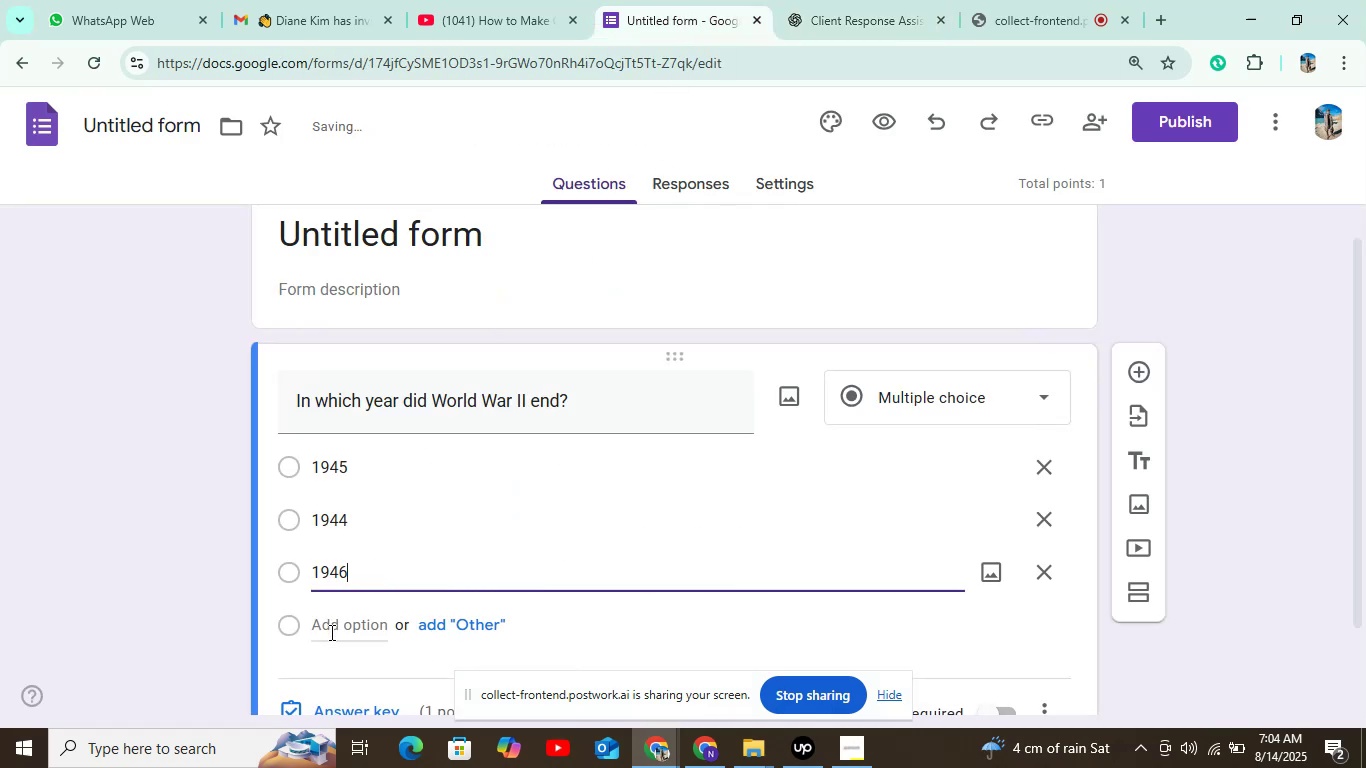 
left_click([330, 632])
 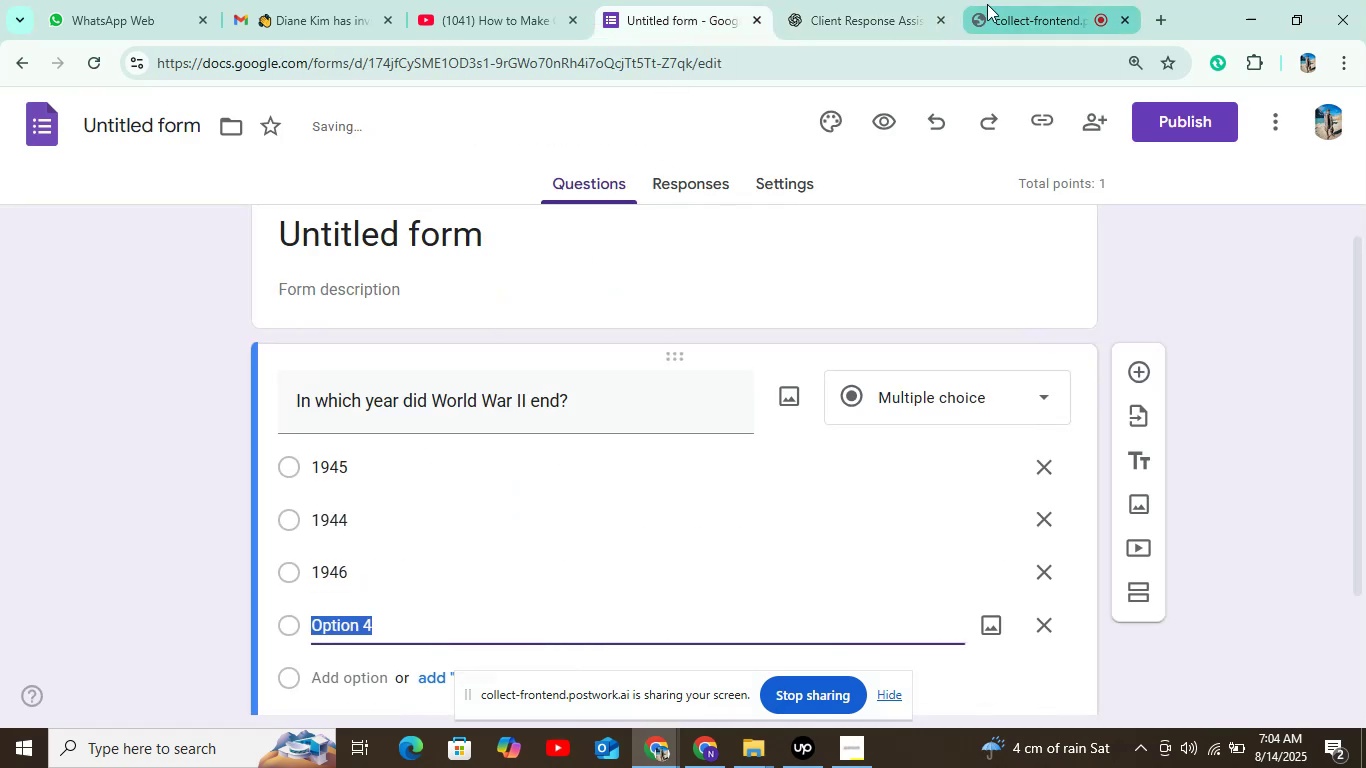 
left_click([920, 12])
 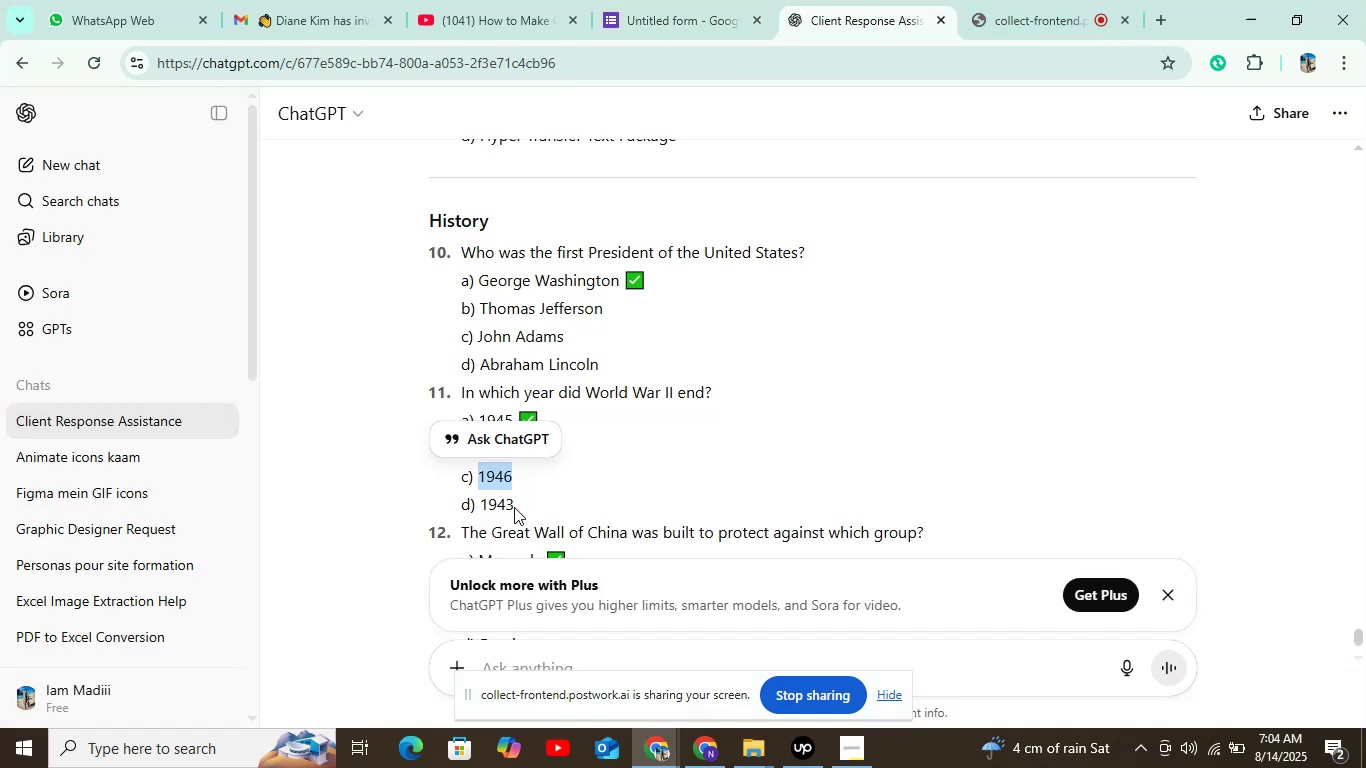 
left_click_drag(start_coordinate=[478, 503], to_coordinate=[511, 498])
 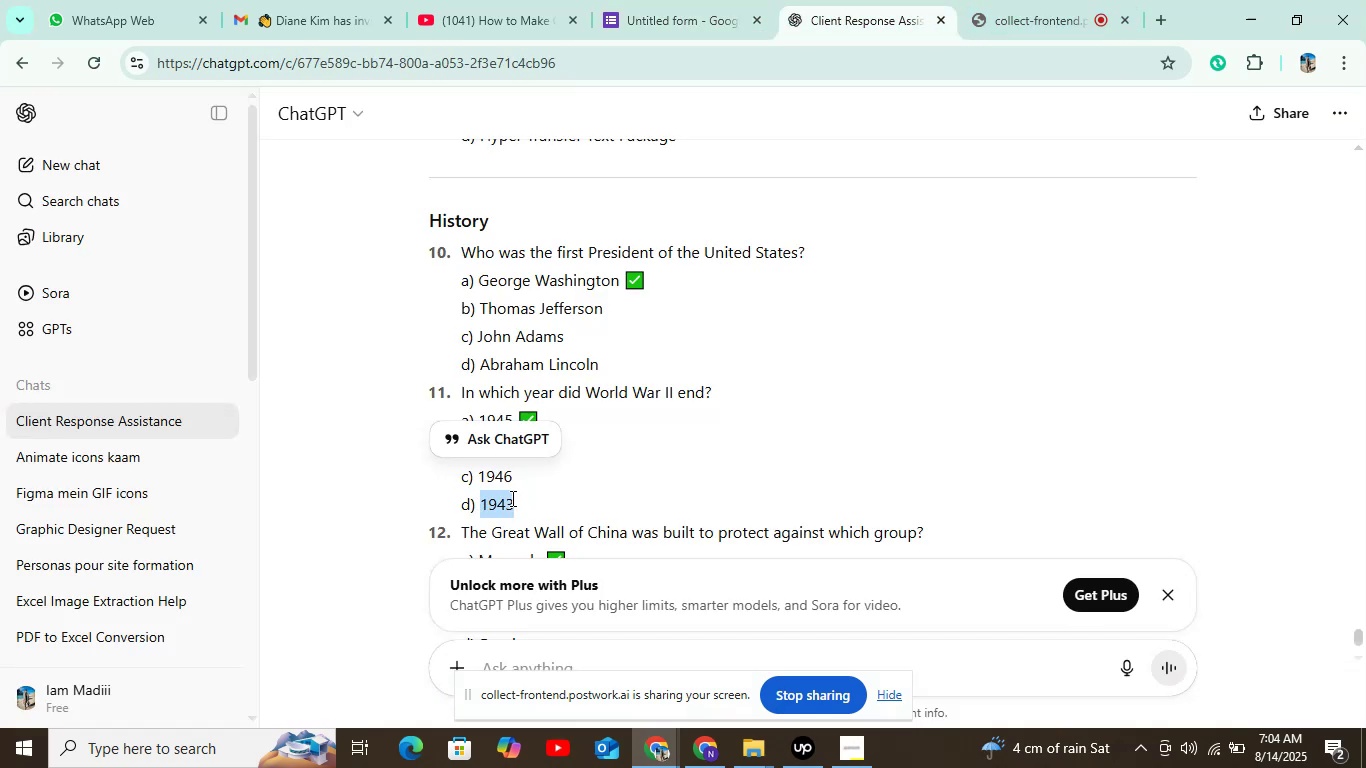 
key(Control+C)
 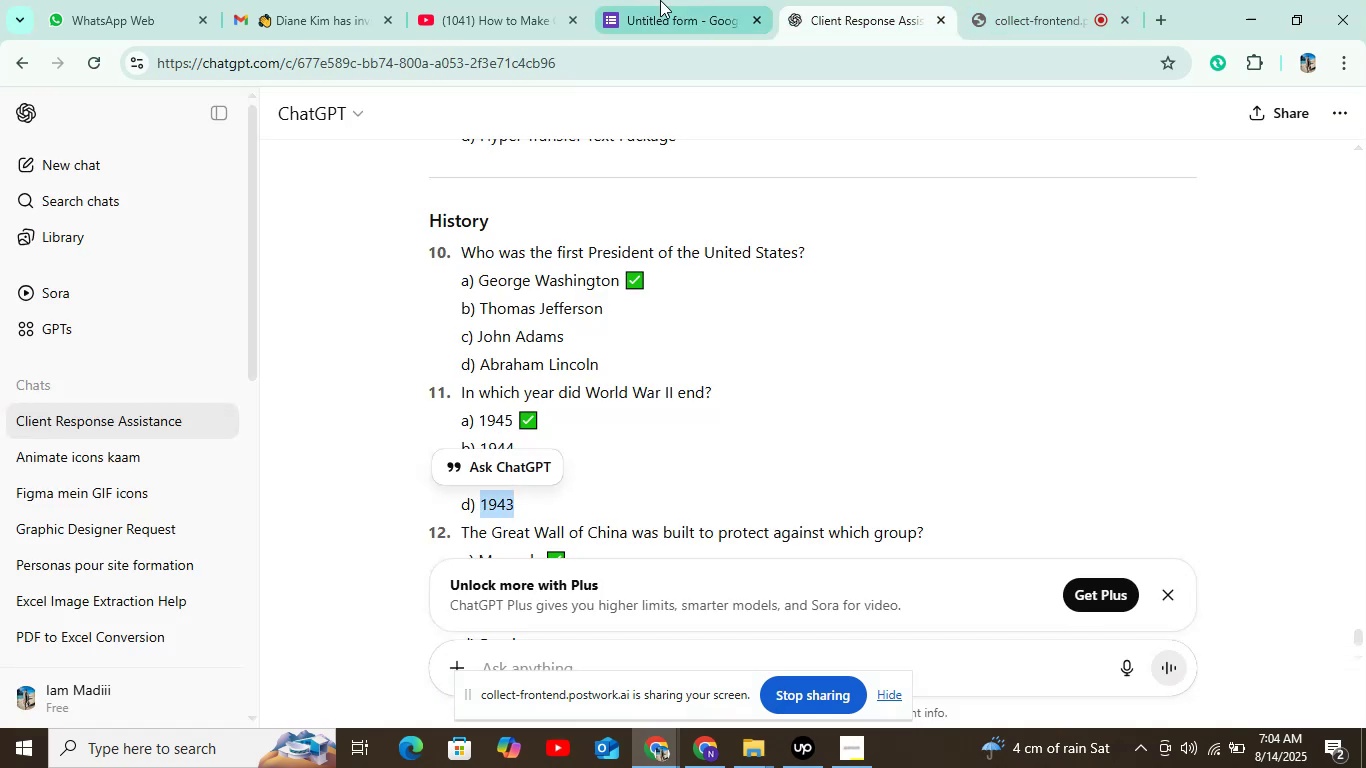 
left_click([661, 0])
 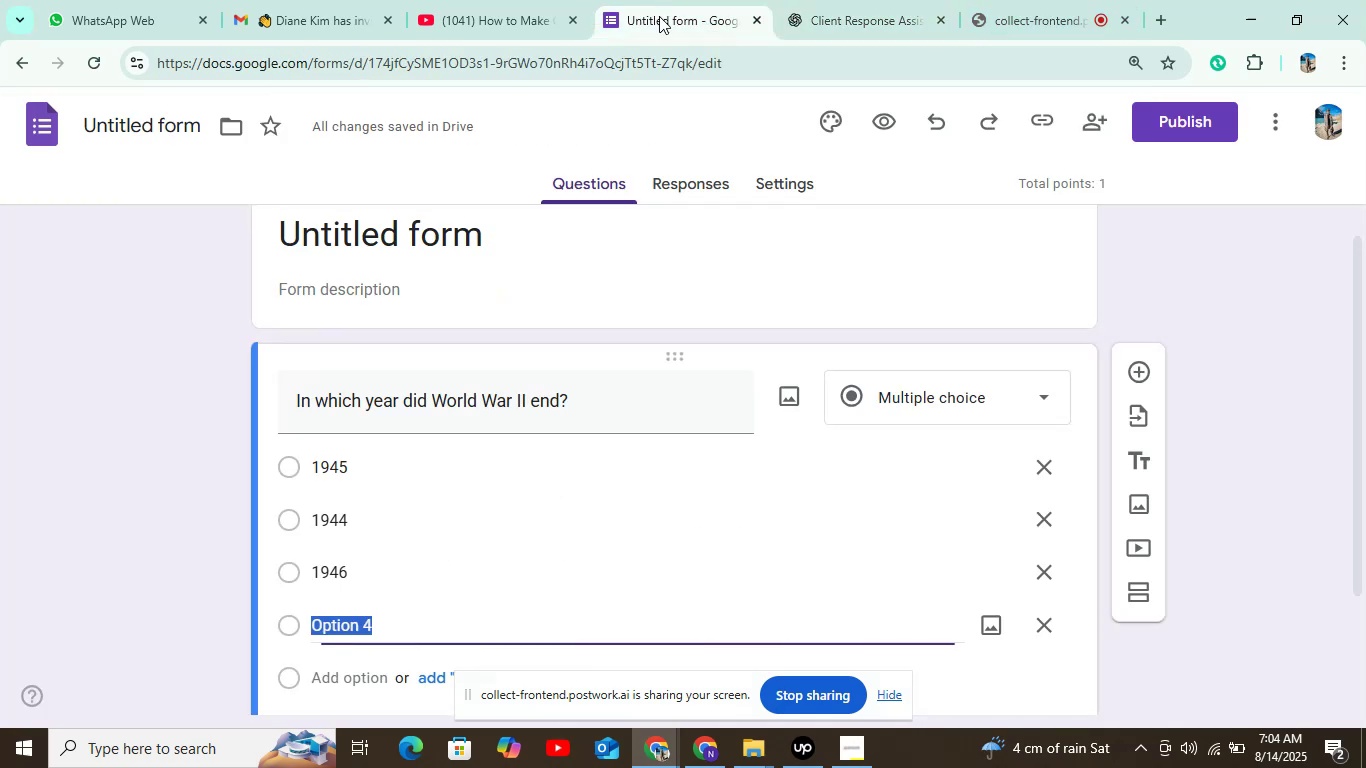 
key(Control+V)
 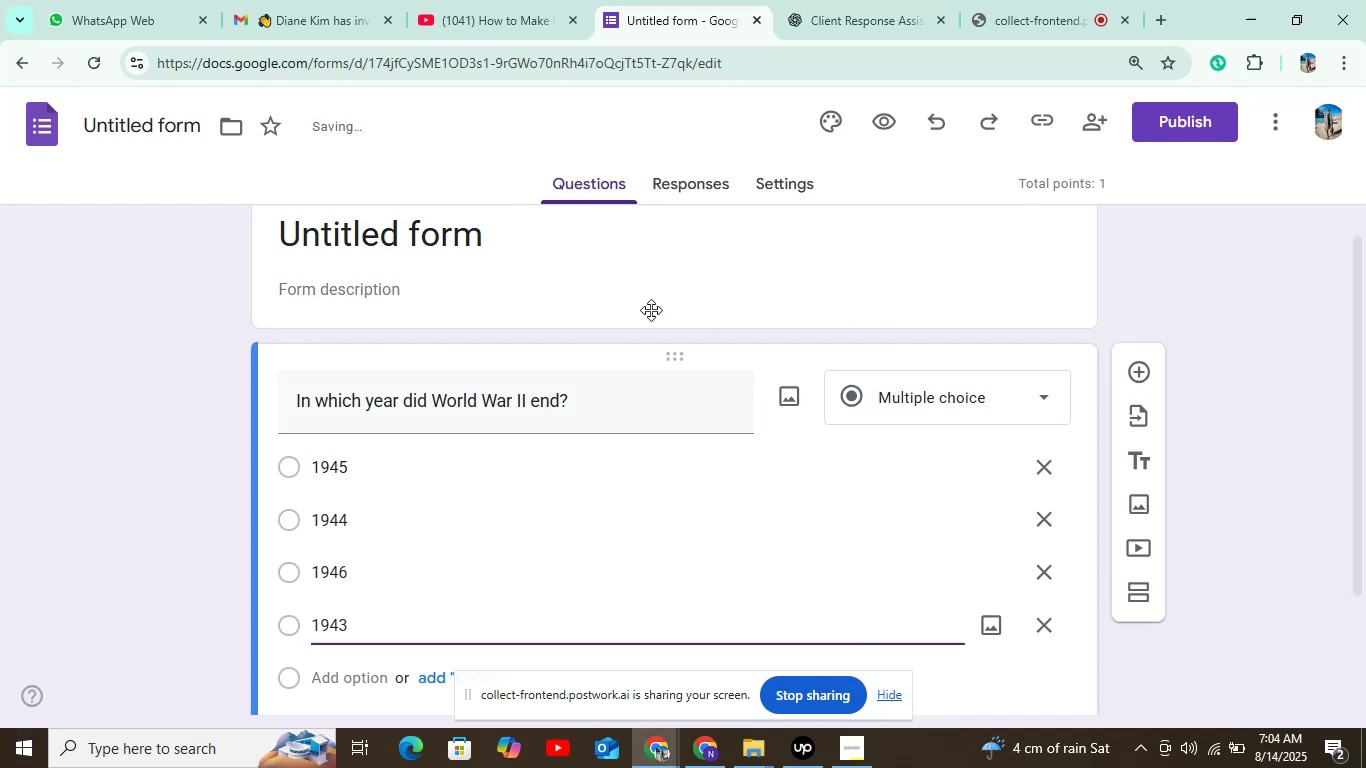 
left_click([841, 1])
 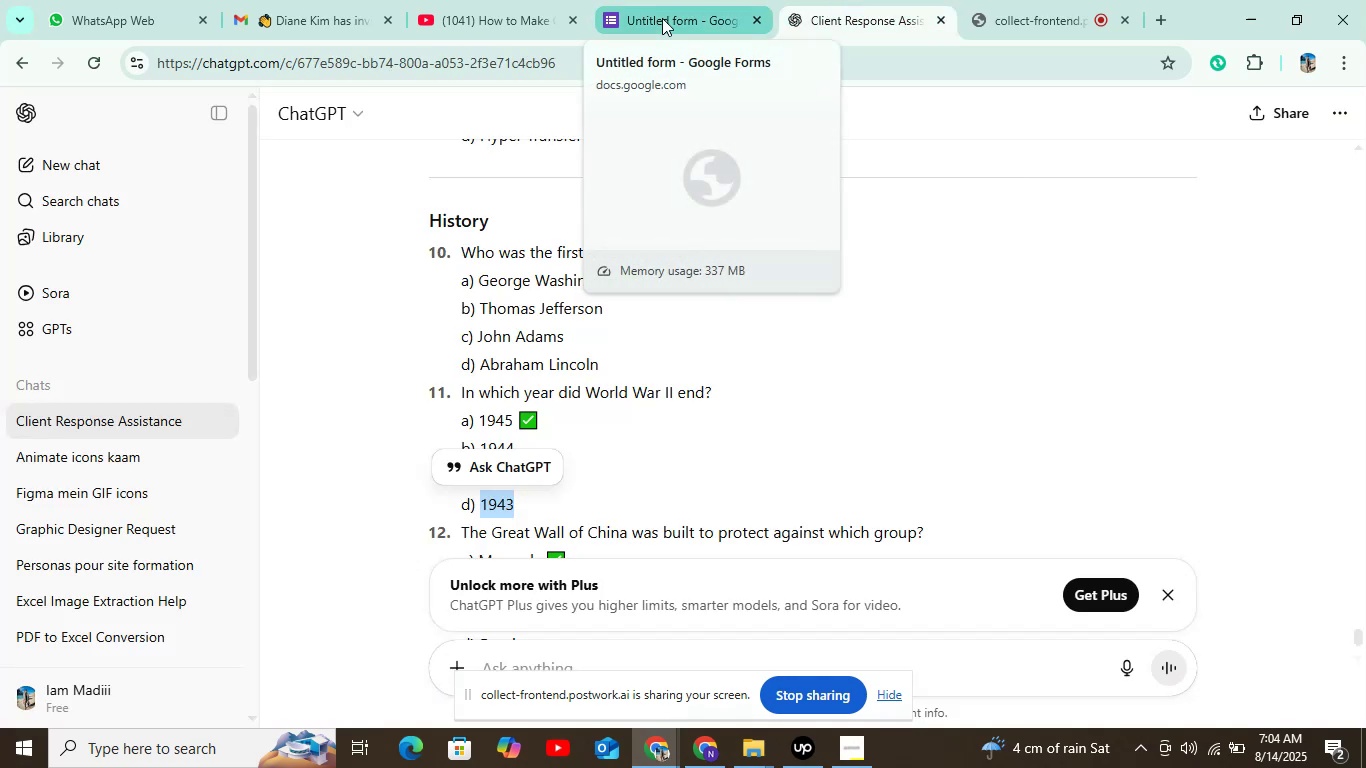 
left_click([662, 18])
 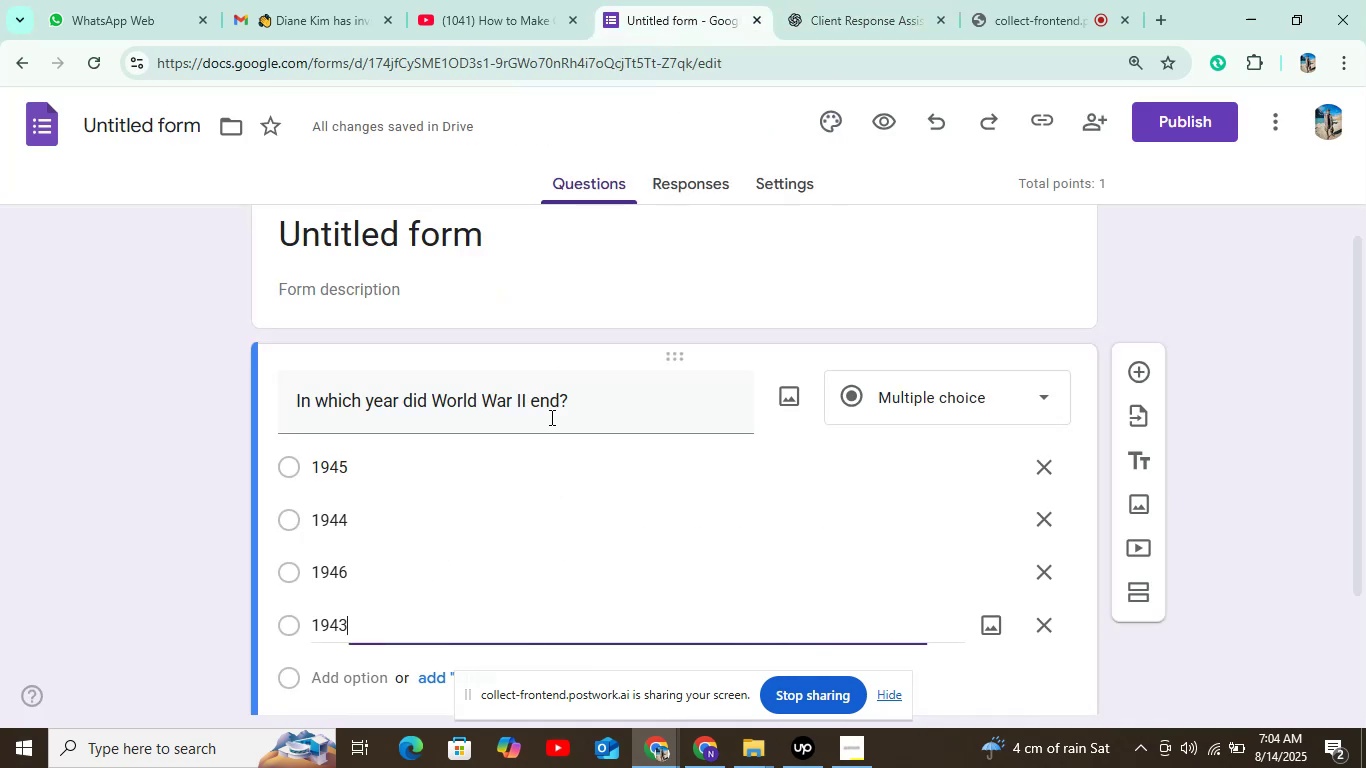 
scroll: coordinate [541, 425], scroll_direction: down, amount: 5.0
 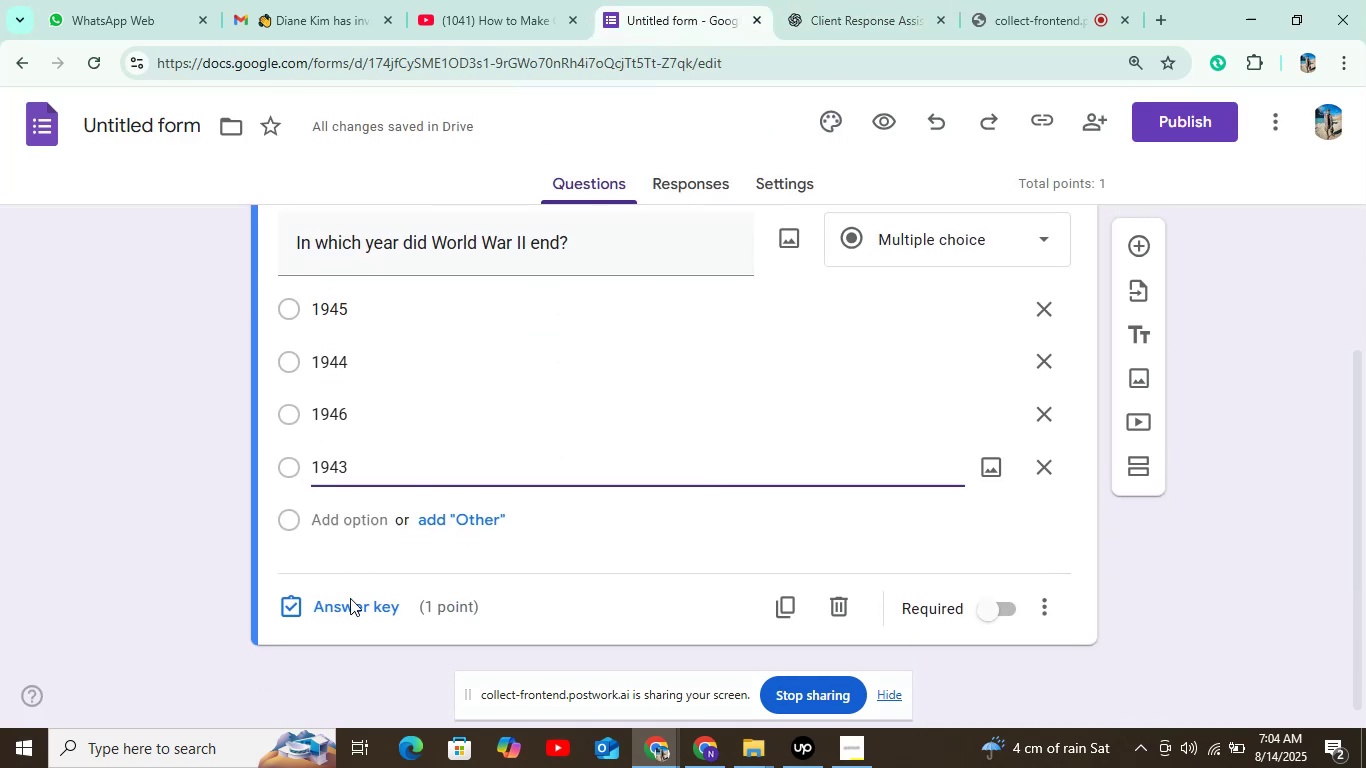 
left_click([349, 604])
 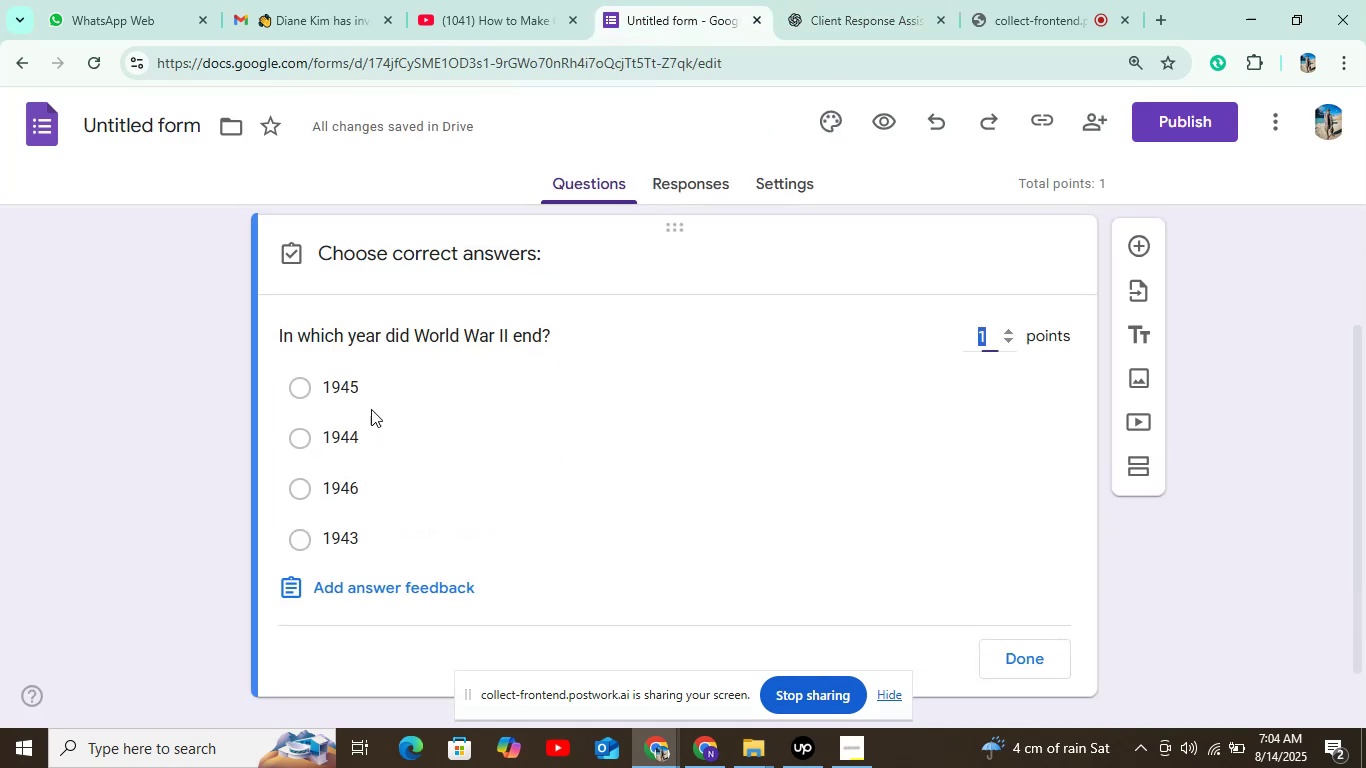 
left_click([373, 398])
 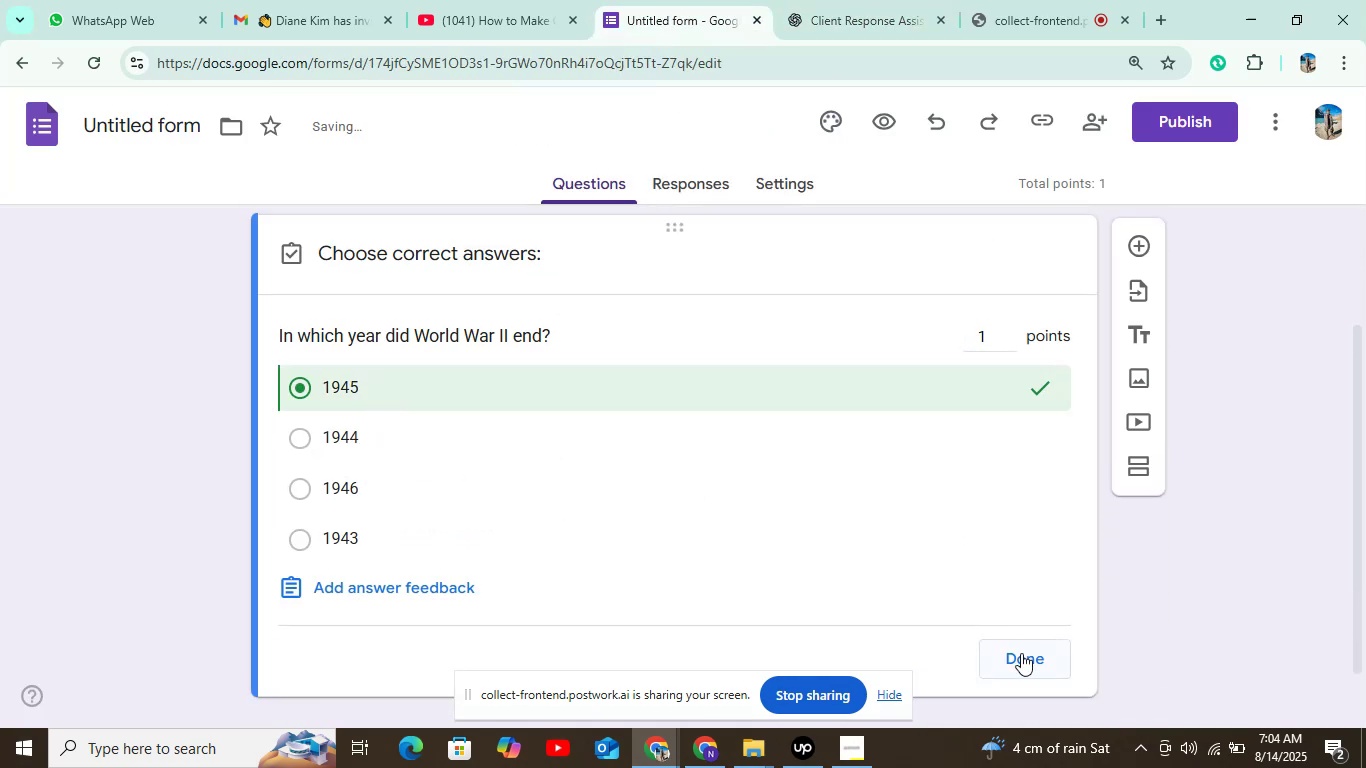 
left_click([1021, 653])
 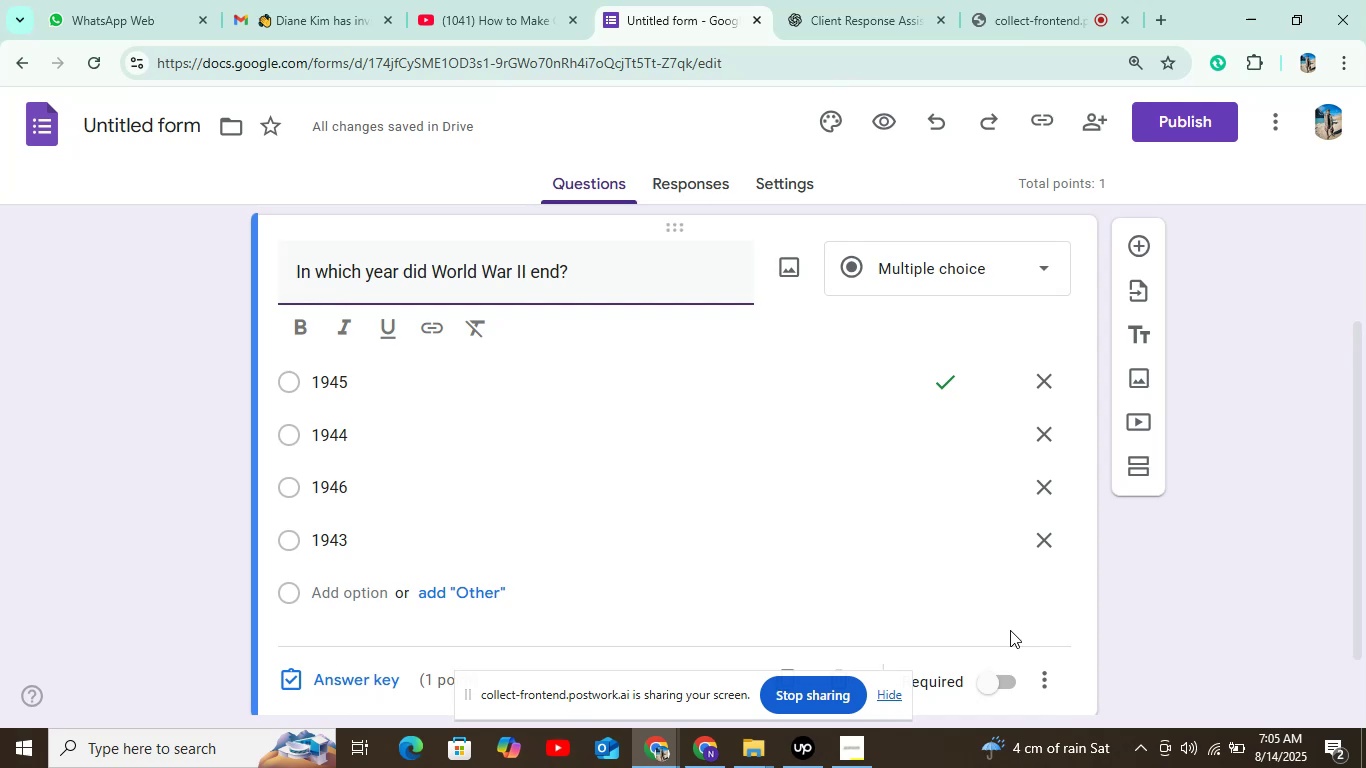 
wait(22.92)
 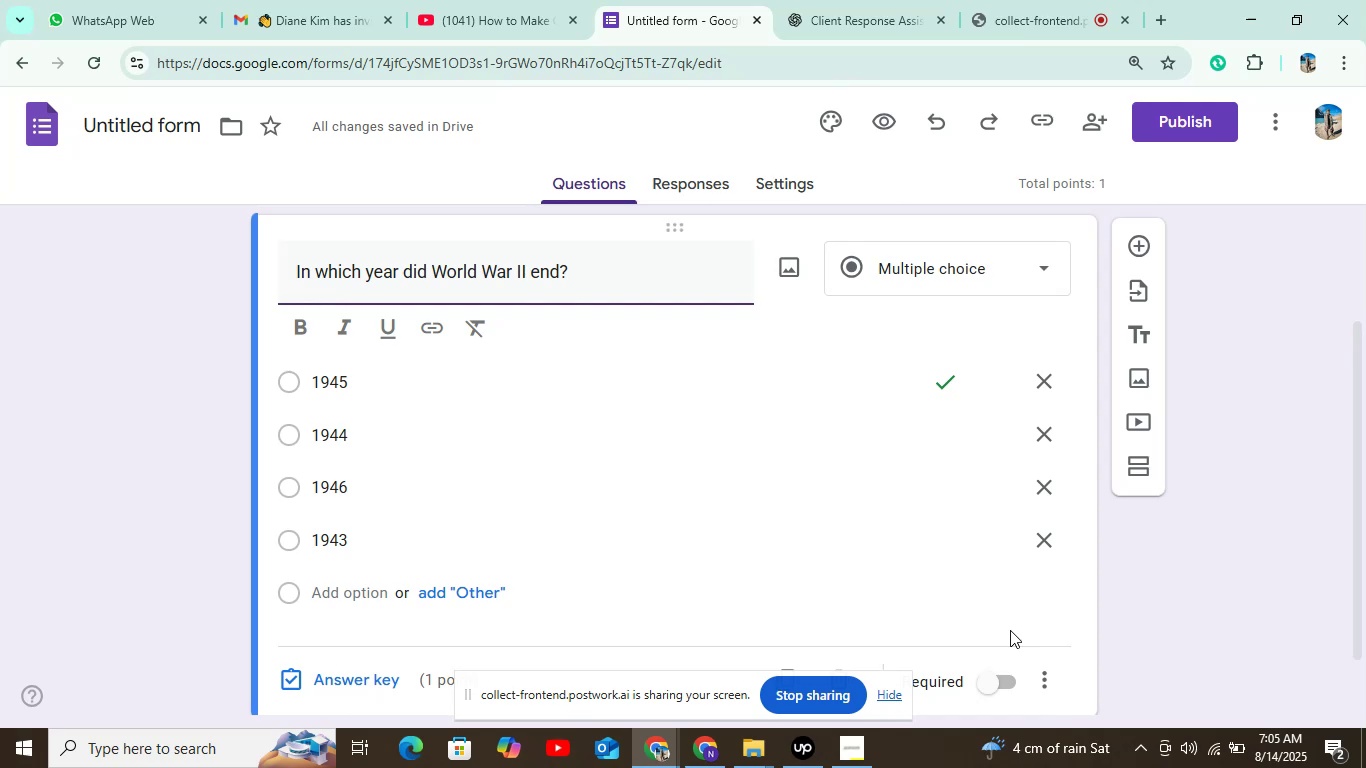 
scroll: coordinate [973, 671], scroll_direction: down, amount: 5.0
 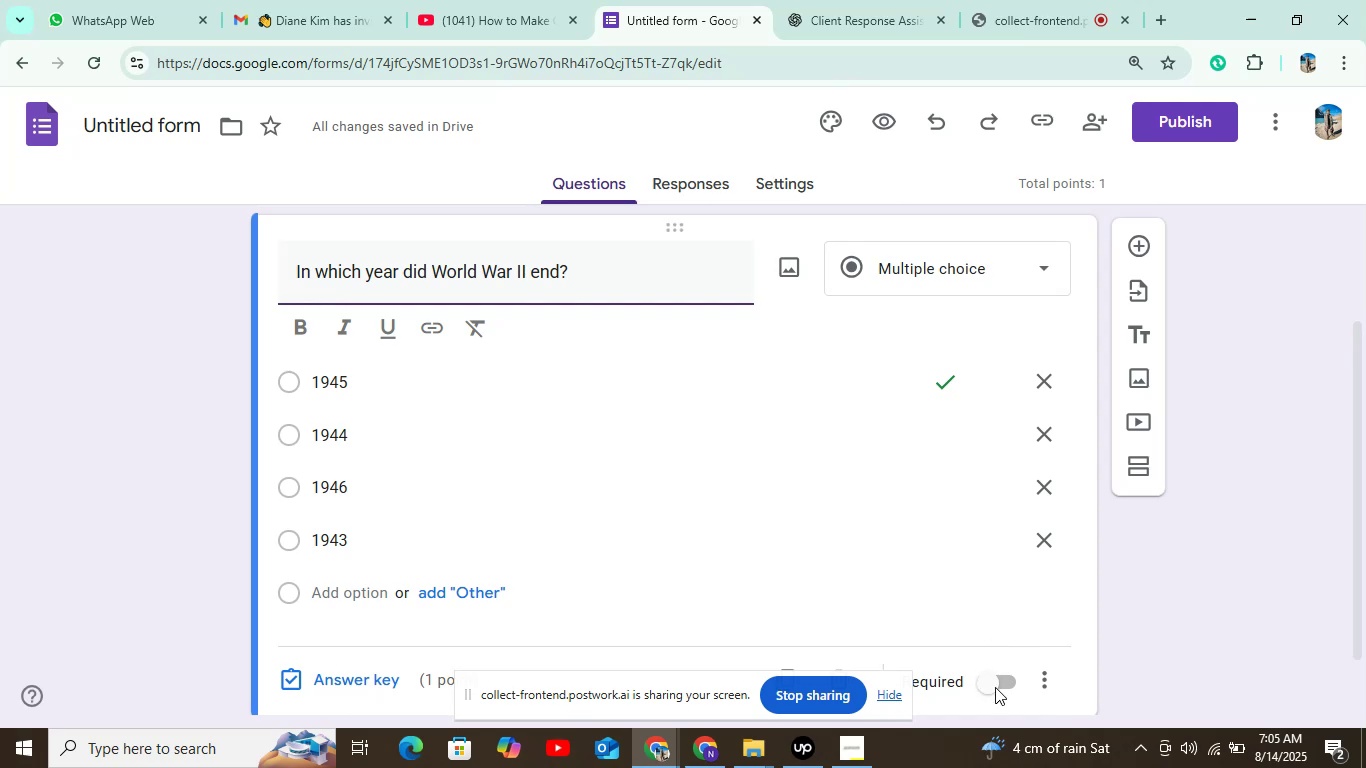 
left_click([995, 687])
 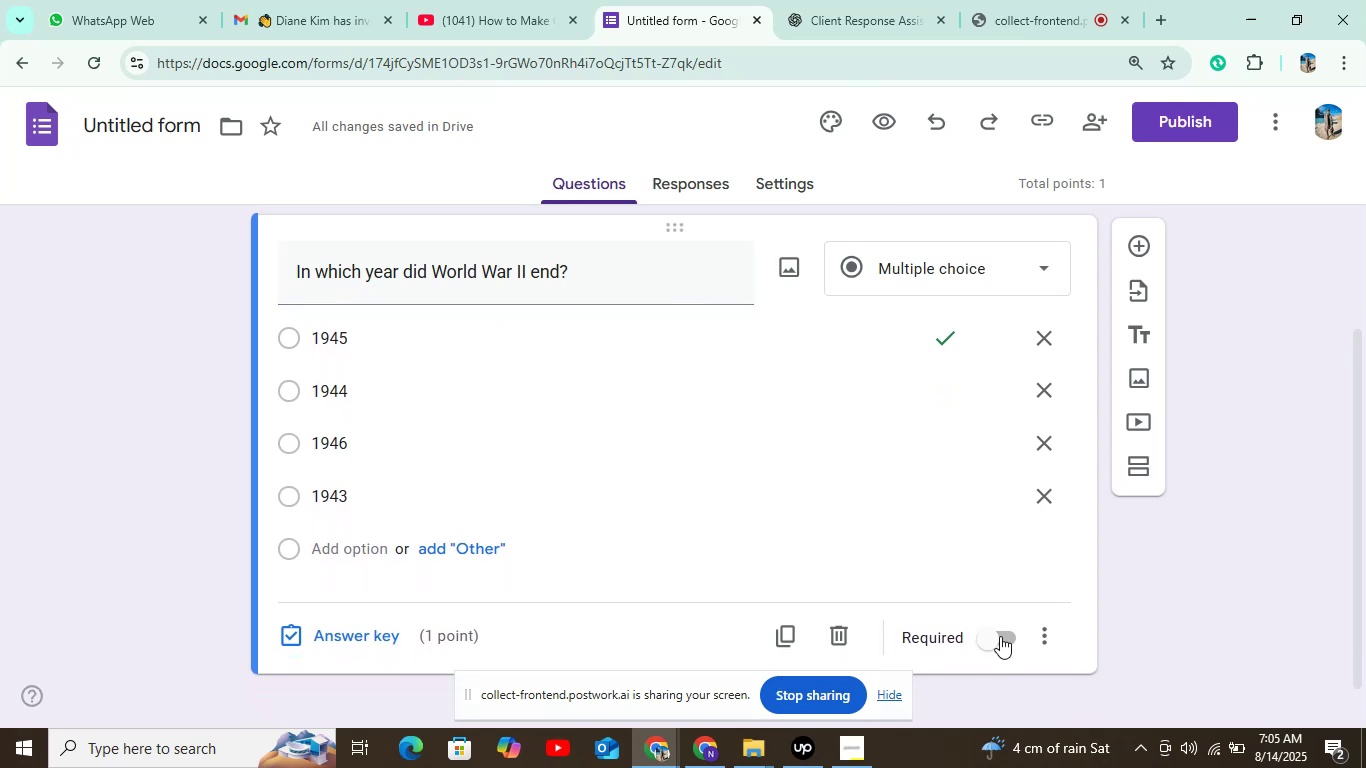 
left_click([1002, 623])
 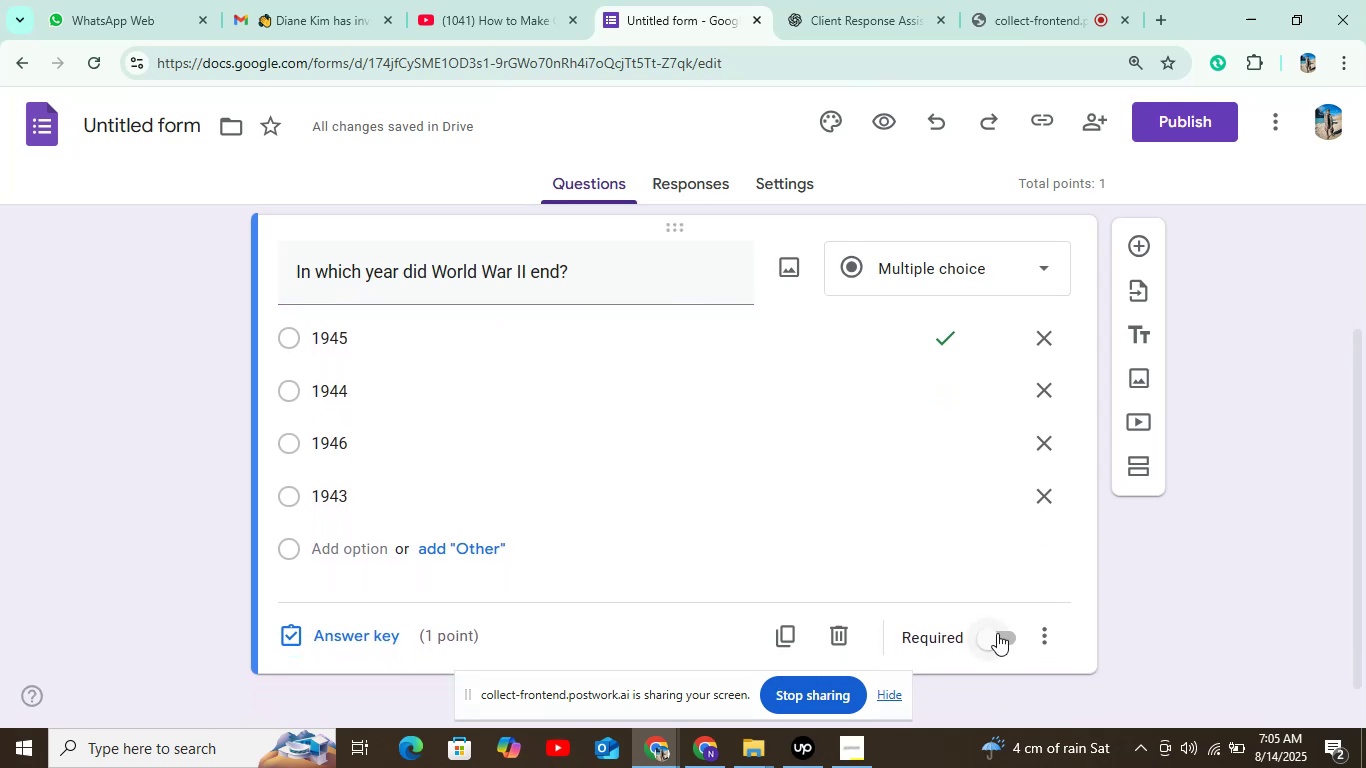 
left_click([996, 633])
 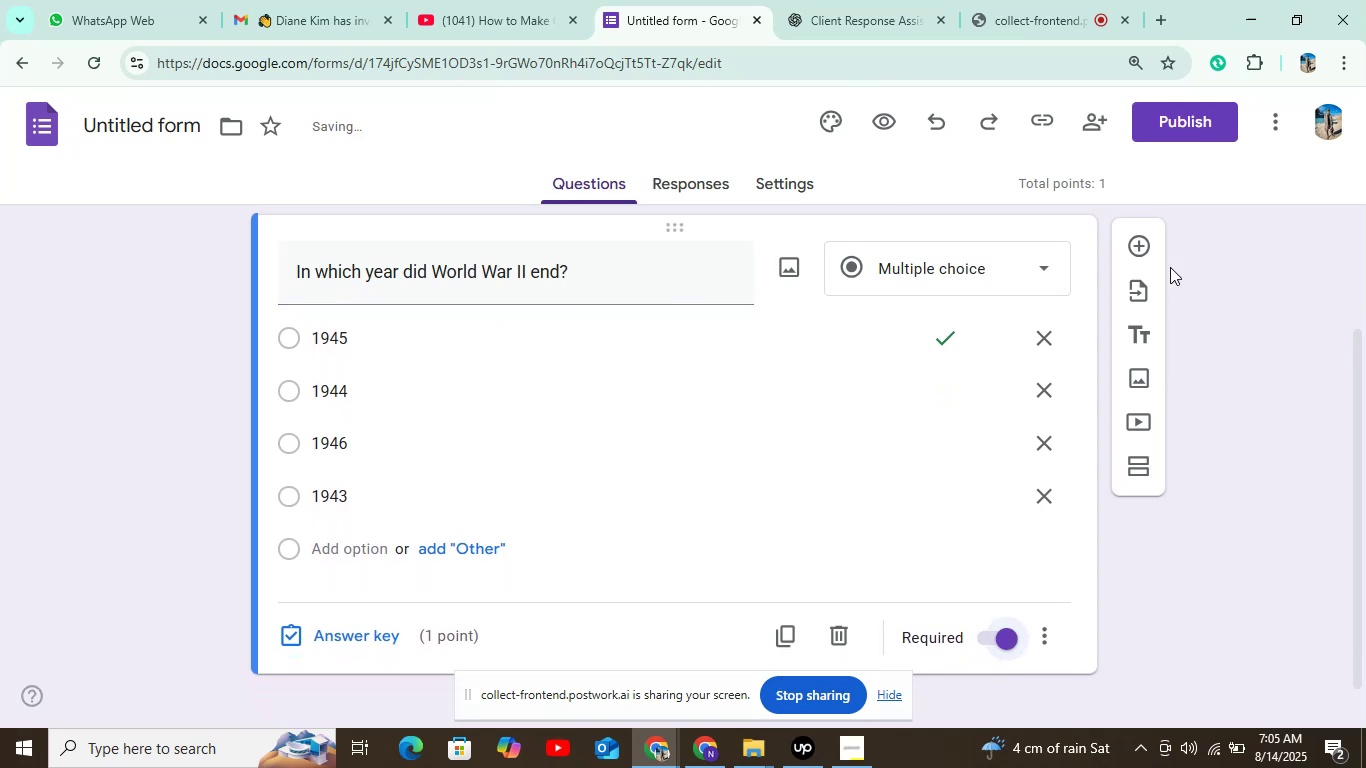 
left_click([1146, 250])
 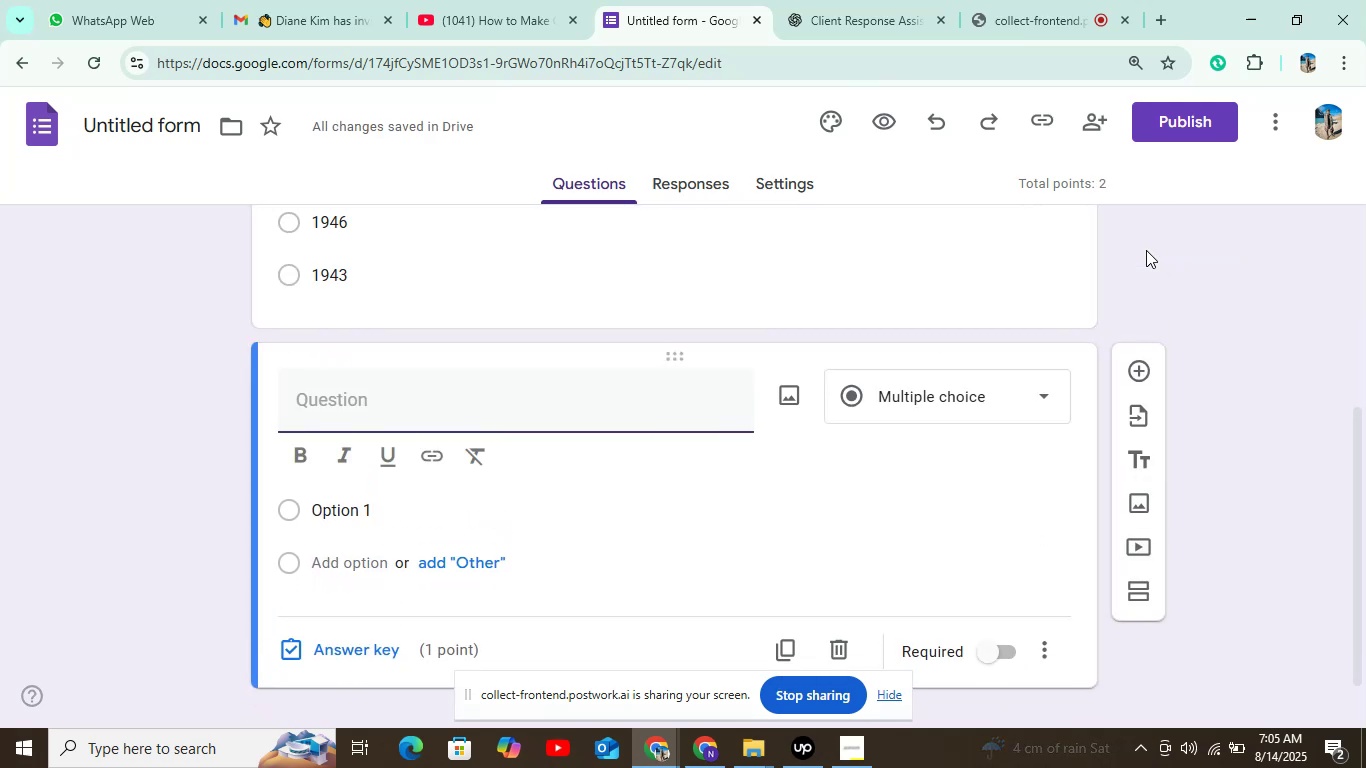 
wait(11.32)
 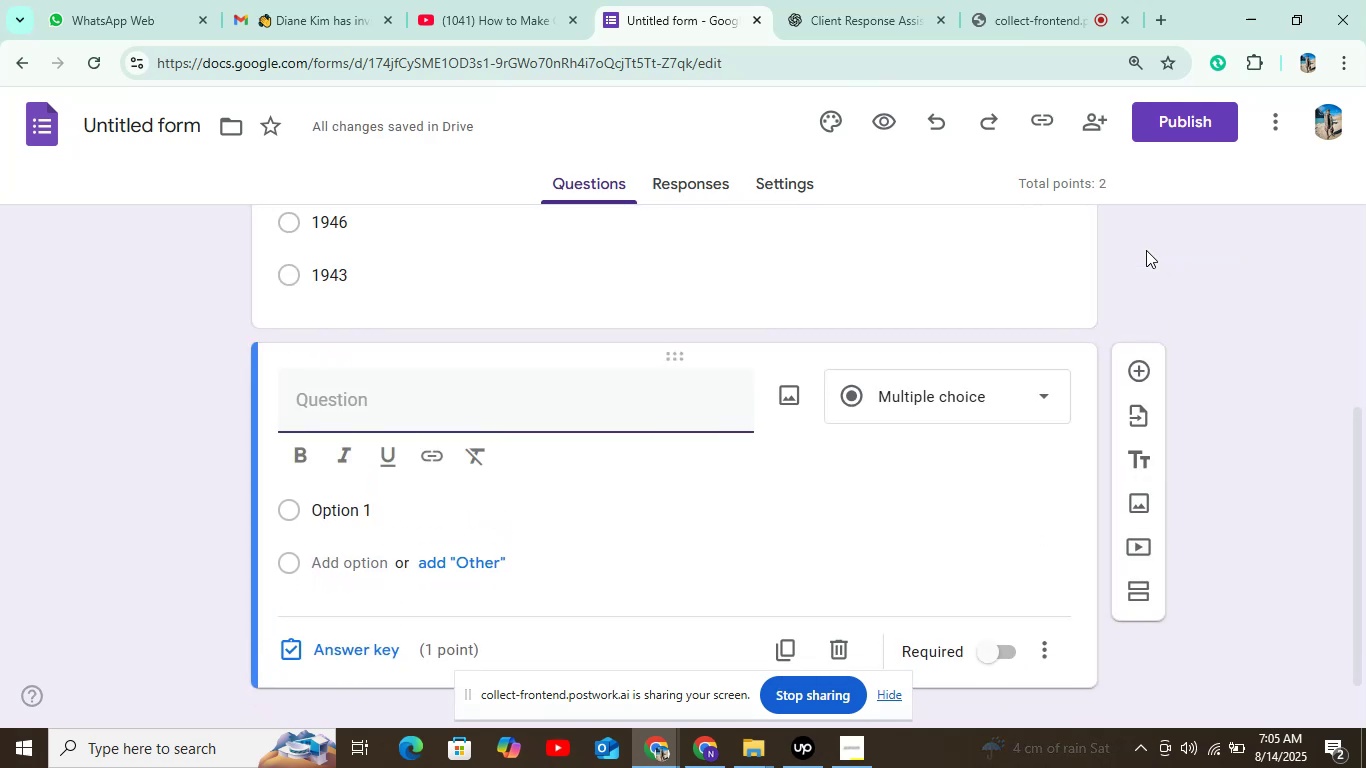 
left_click([889, 13])
 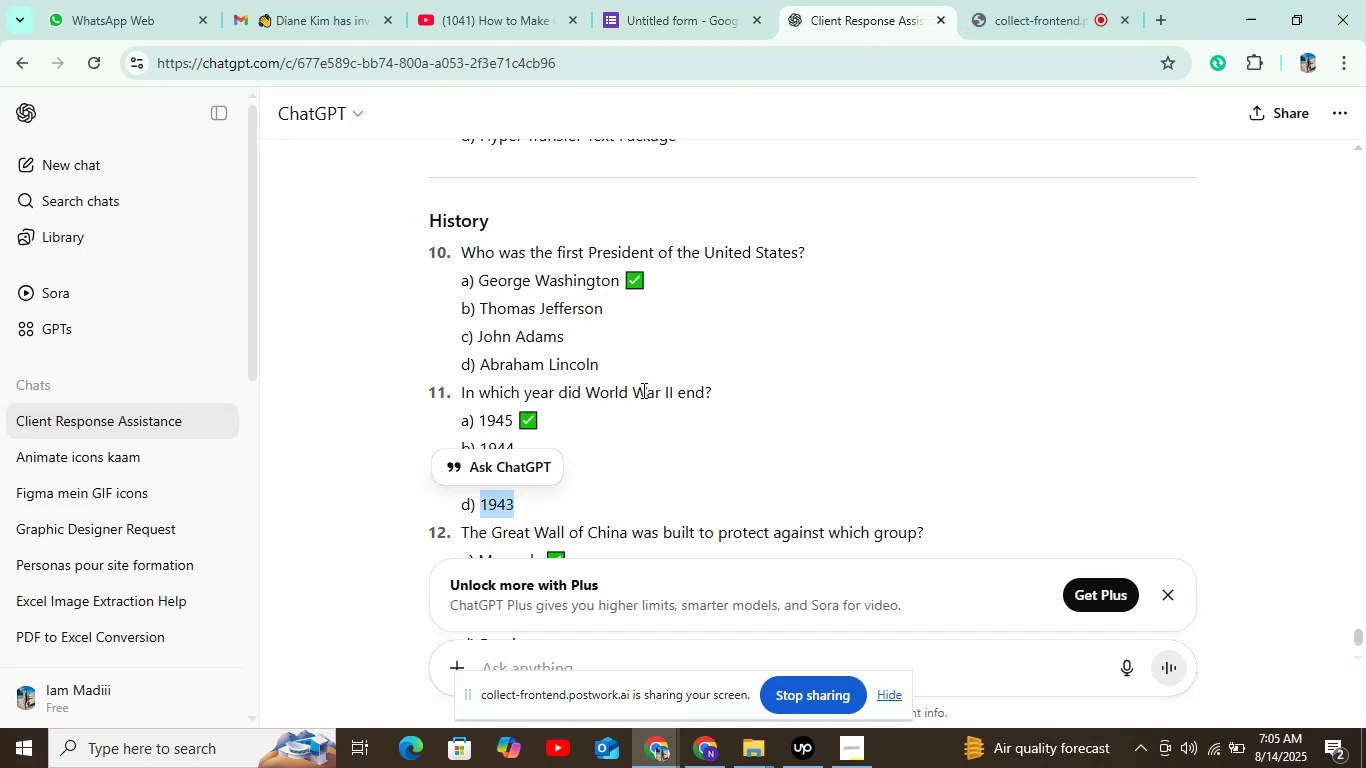 
scroll: coordinate [544, 425], scroll_direction: down, amount: 2.0
 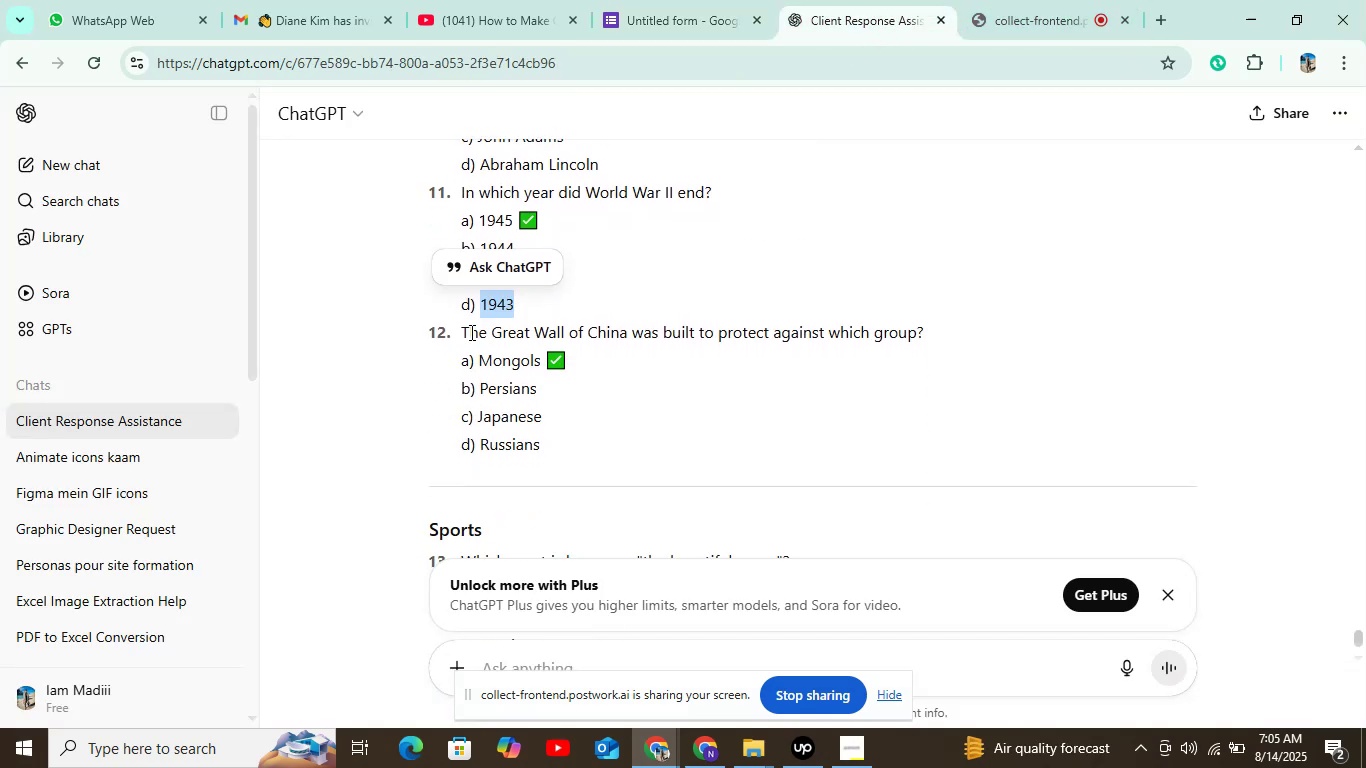 
left_click_drag(start_coordinate=[459, 332], to_coordinate=[940, 328])
 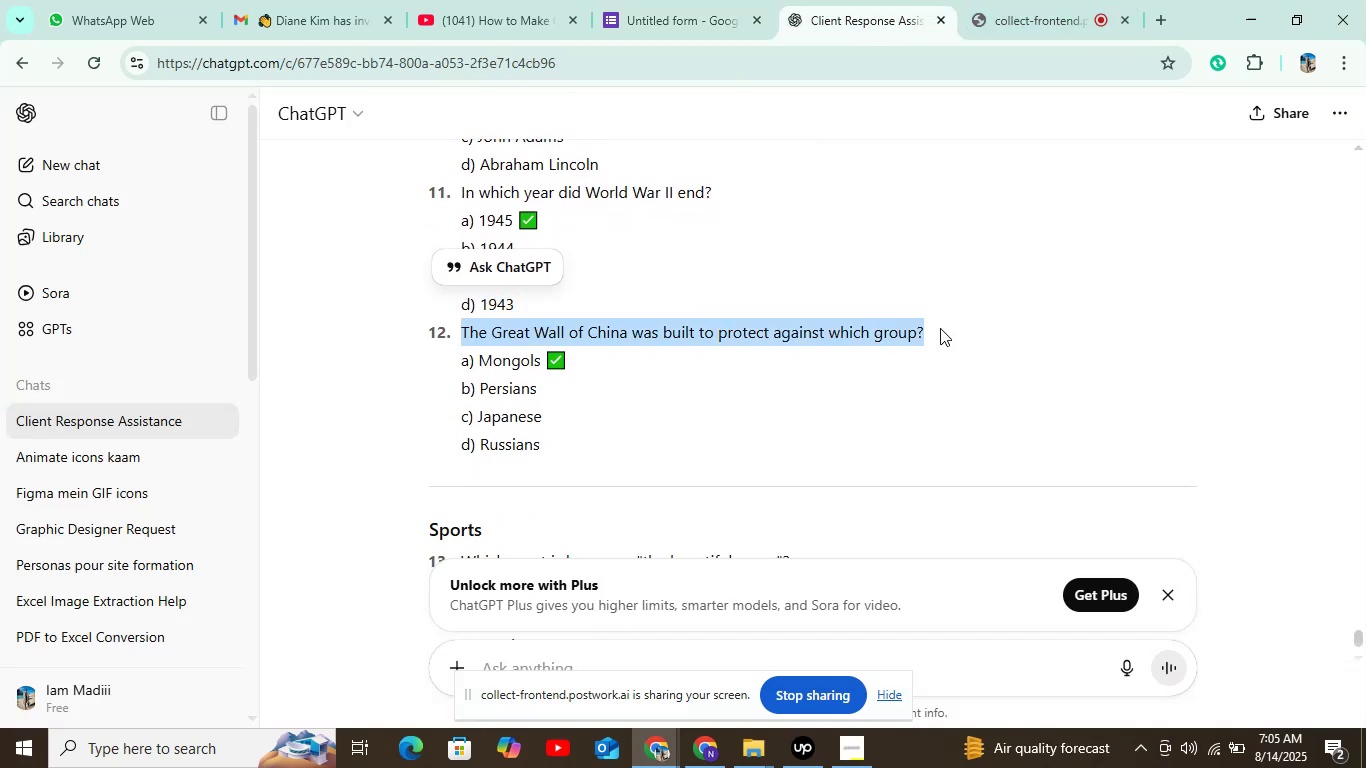 
key(Control+C)
 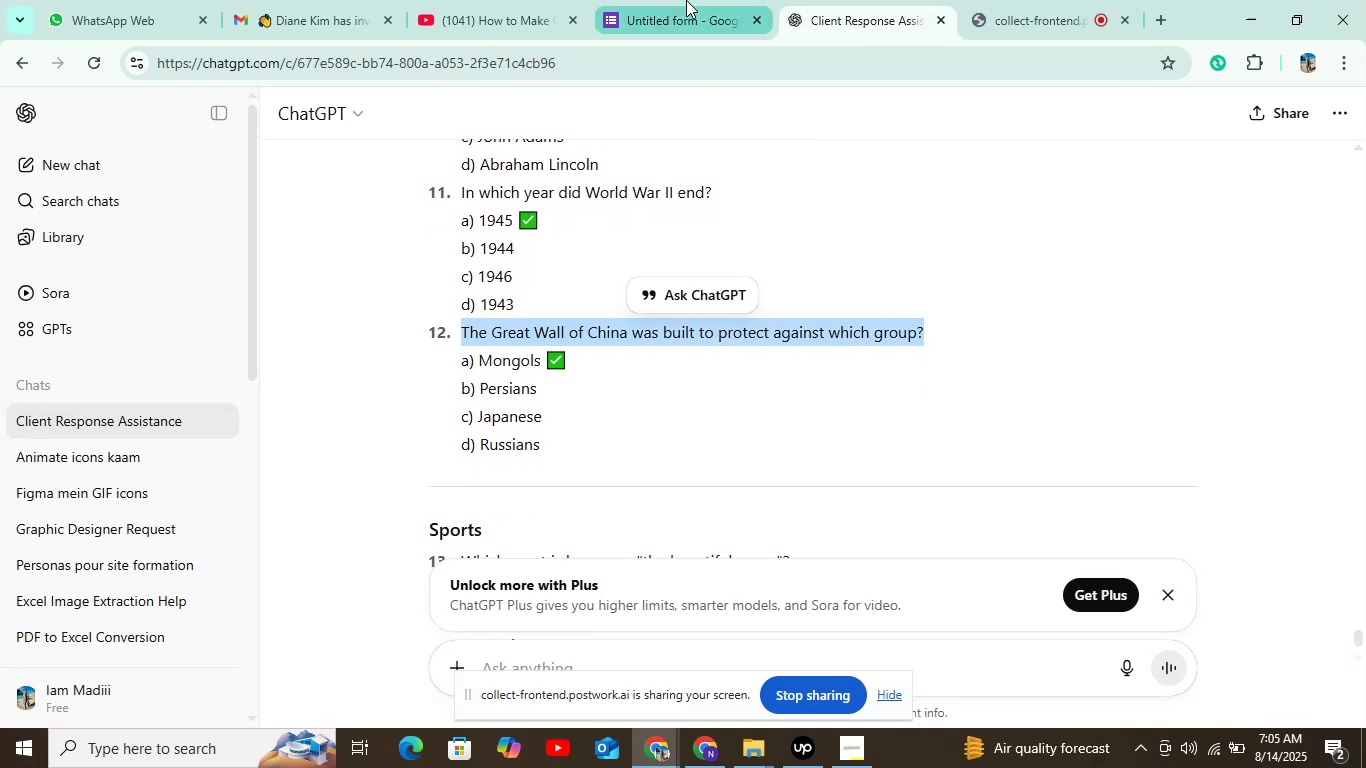 
left_click([686, 0])
 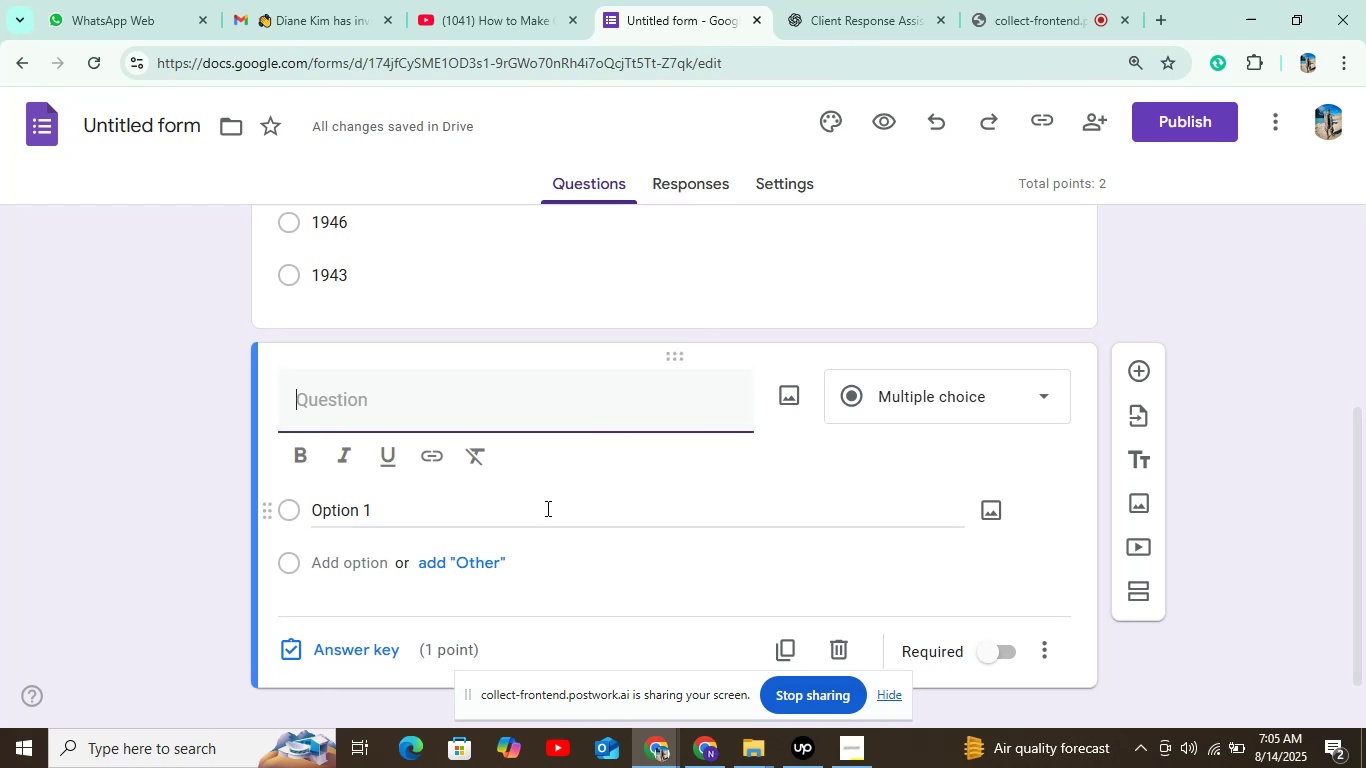 
key(Control+V)
 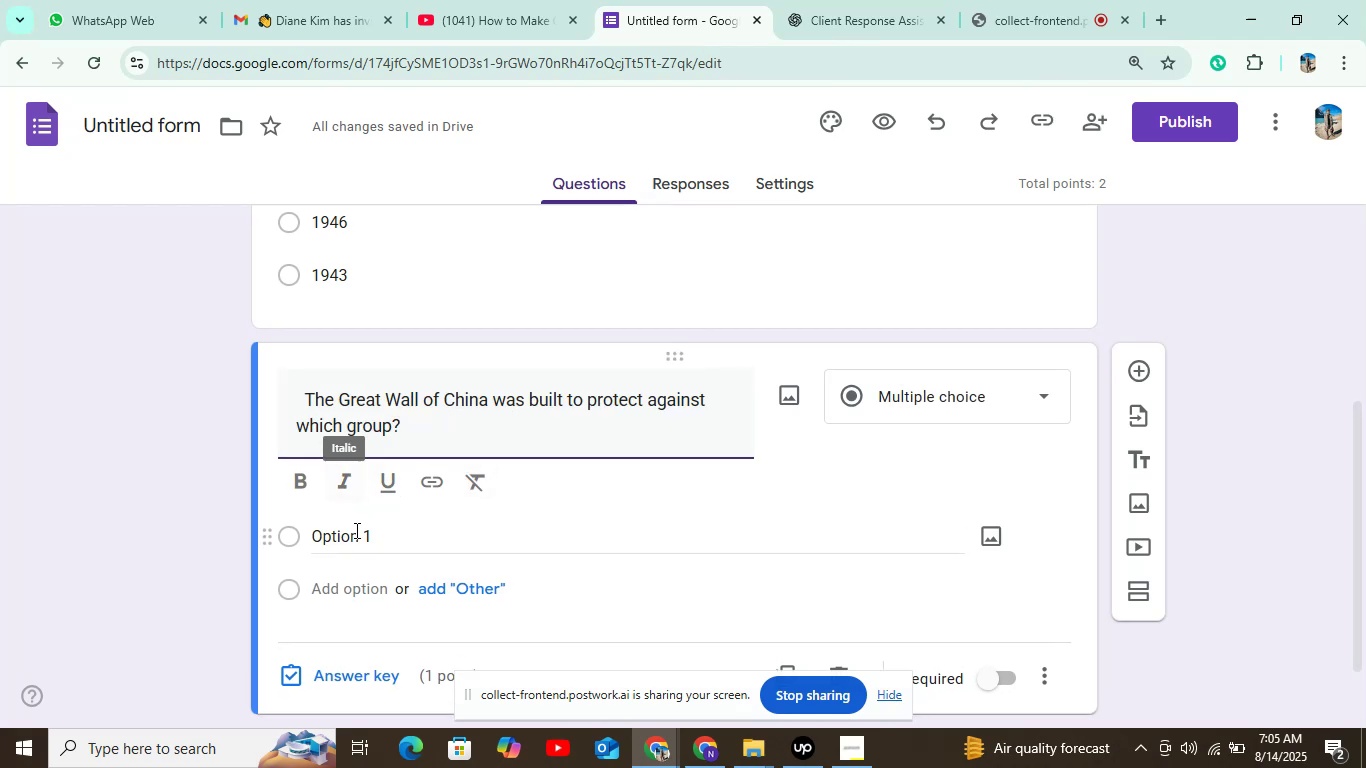 
left_click([407, 547])
 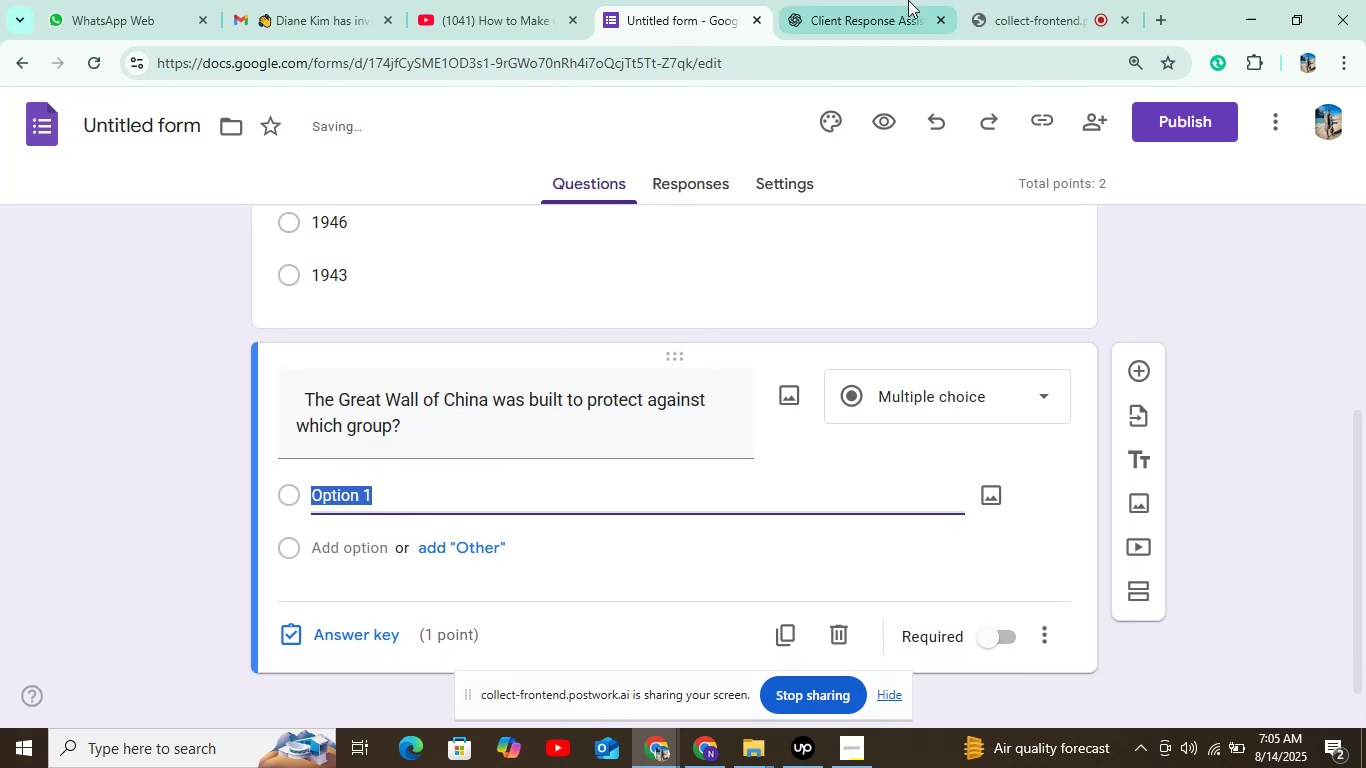 
left_click([908, 0])
 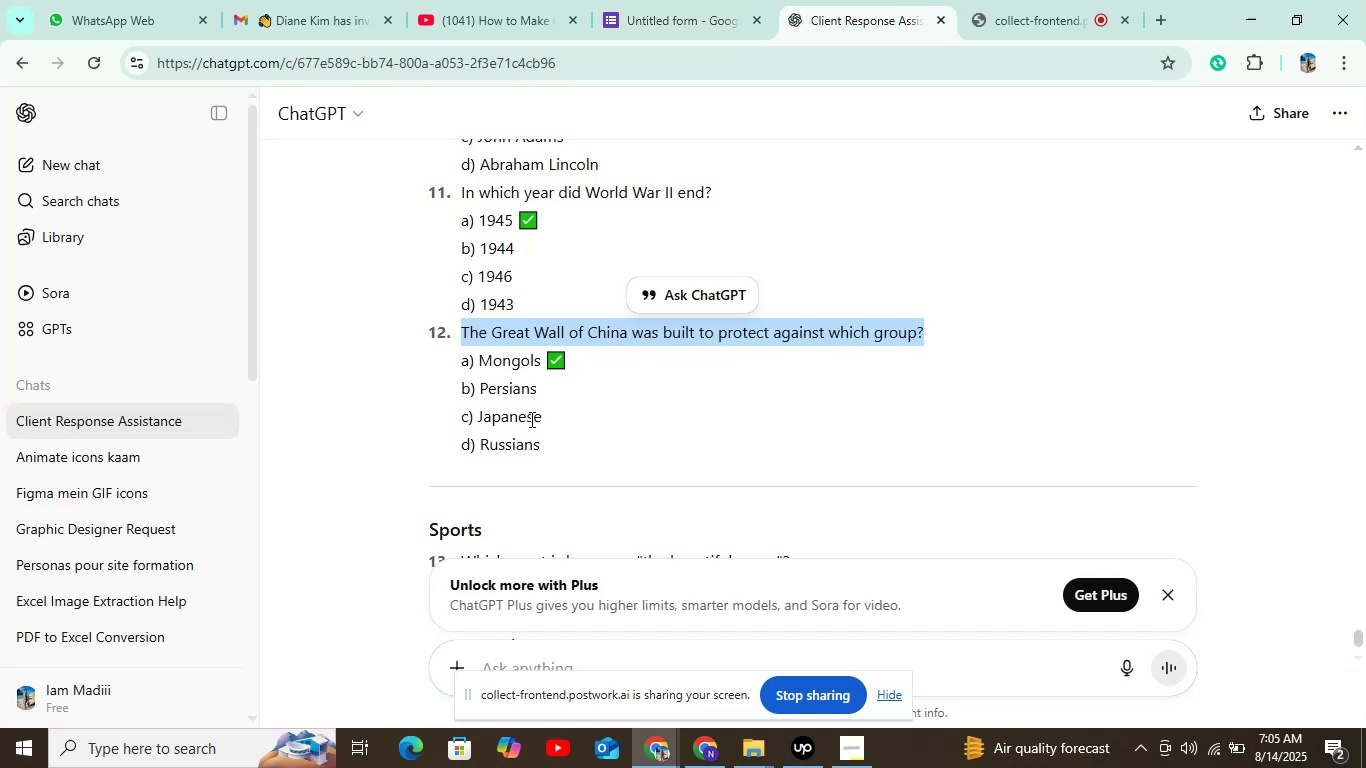 
left_click_drag(start_coordinate=[475, 355], to_coordinate=[539, 355])
 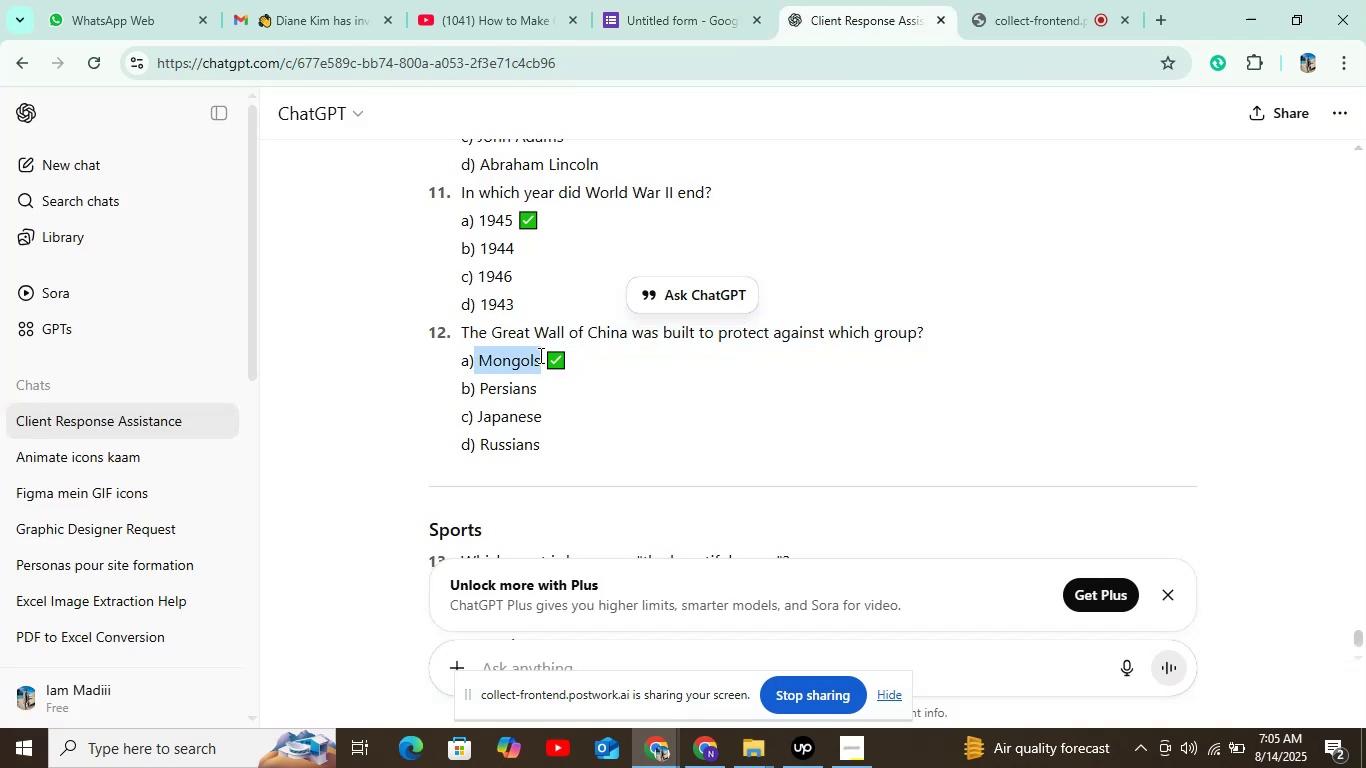 
key(Control+C)
 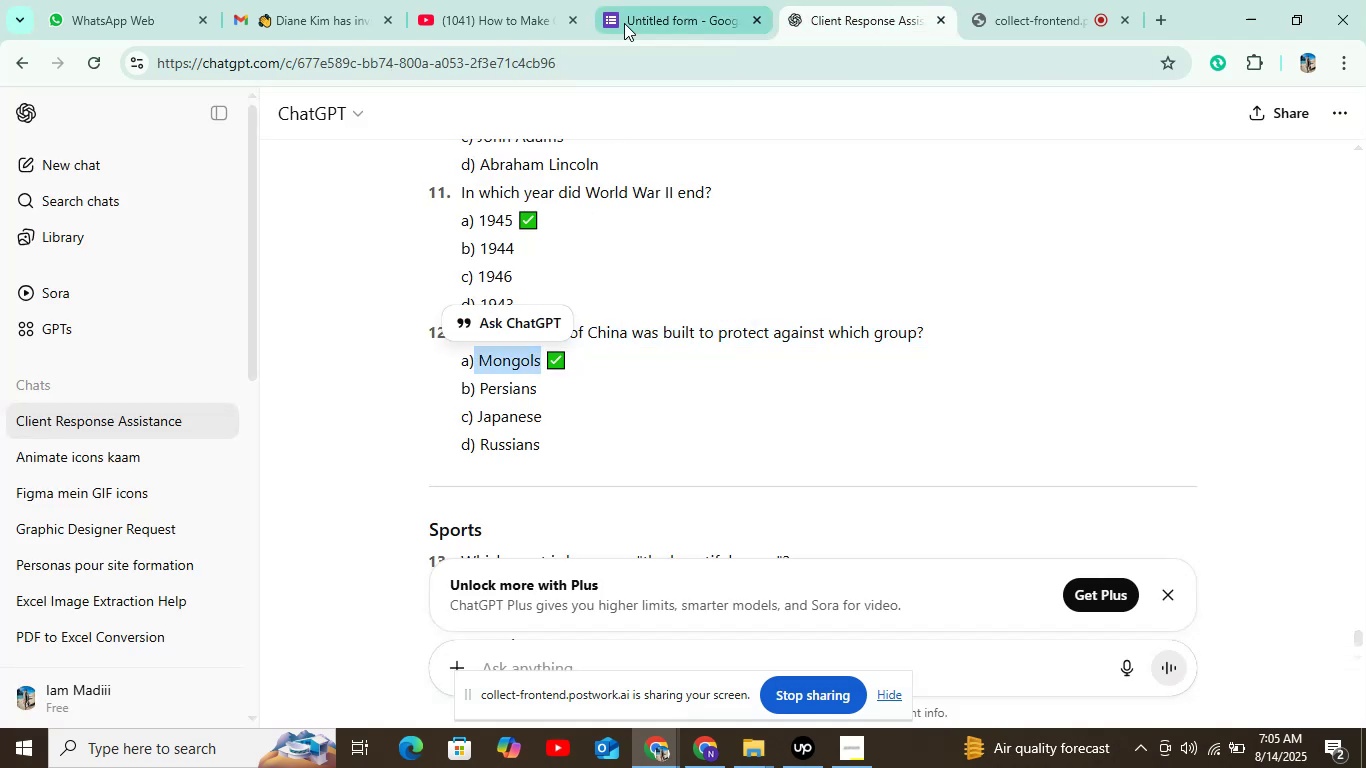 
left_click([624, 23])
 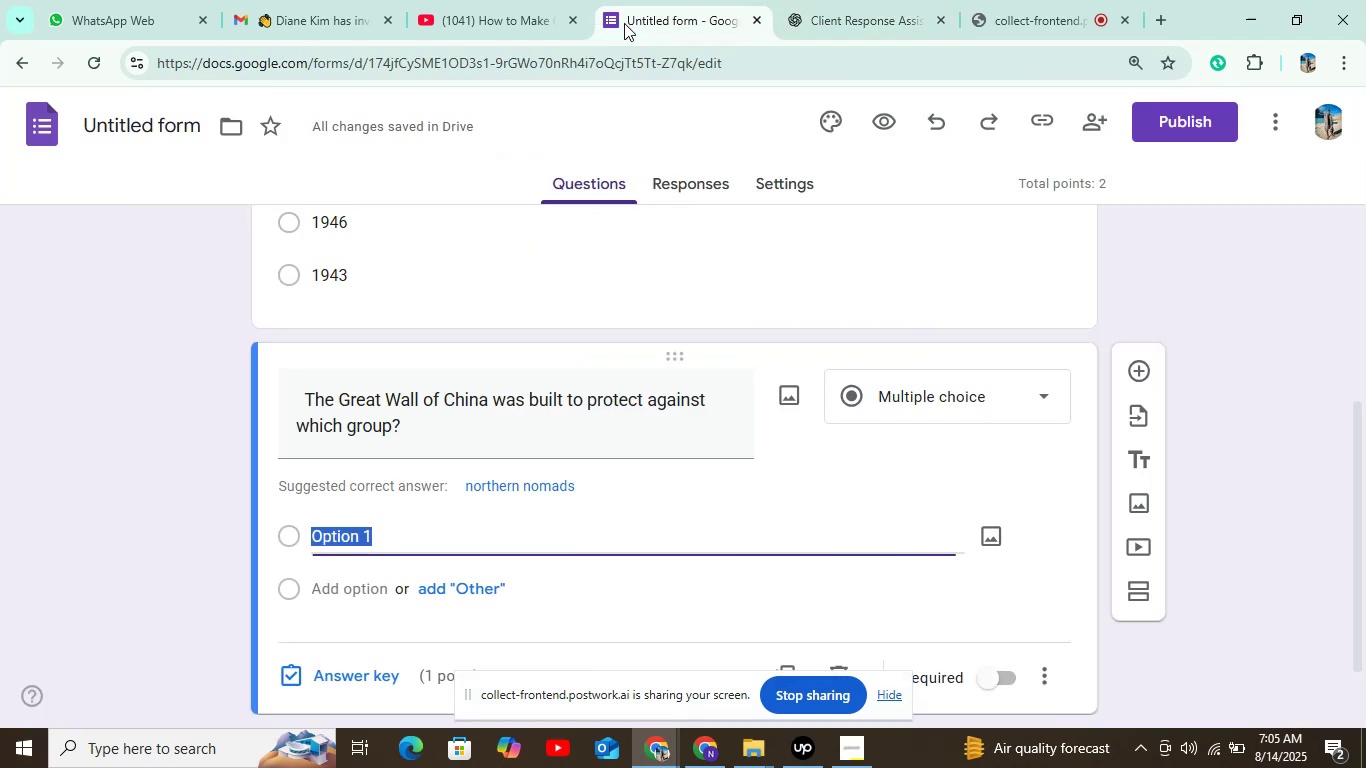 
key(Control+V)
 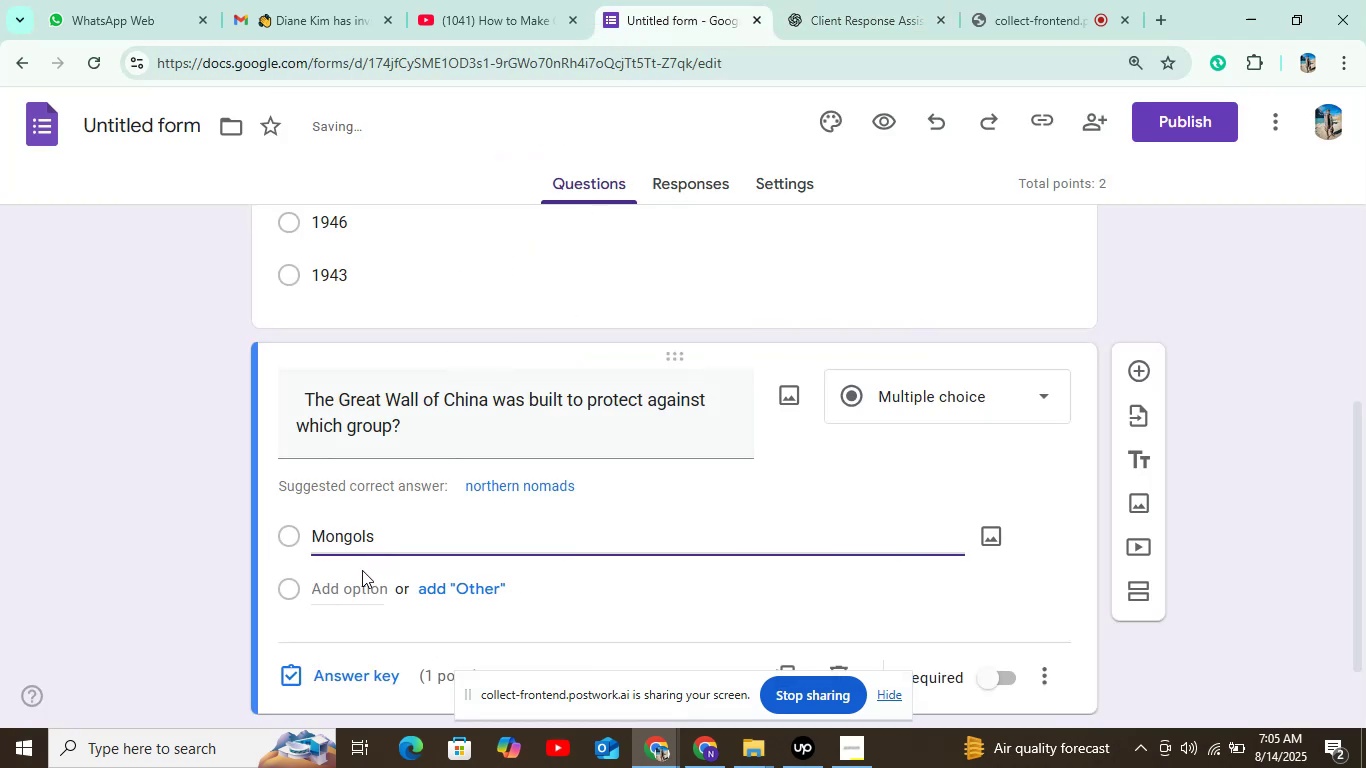 
left_click([358, 603])
 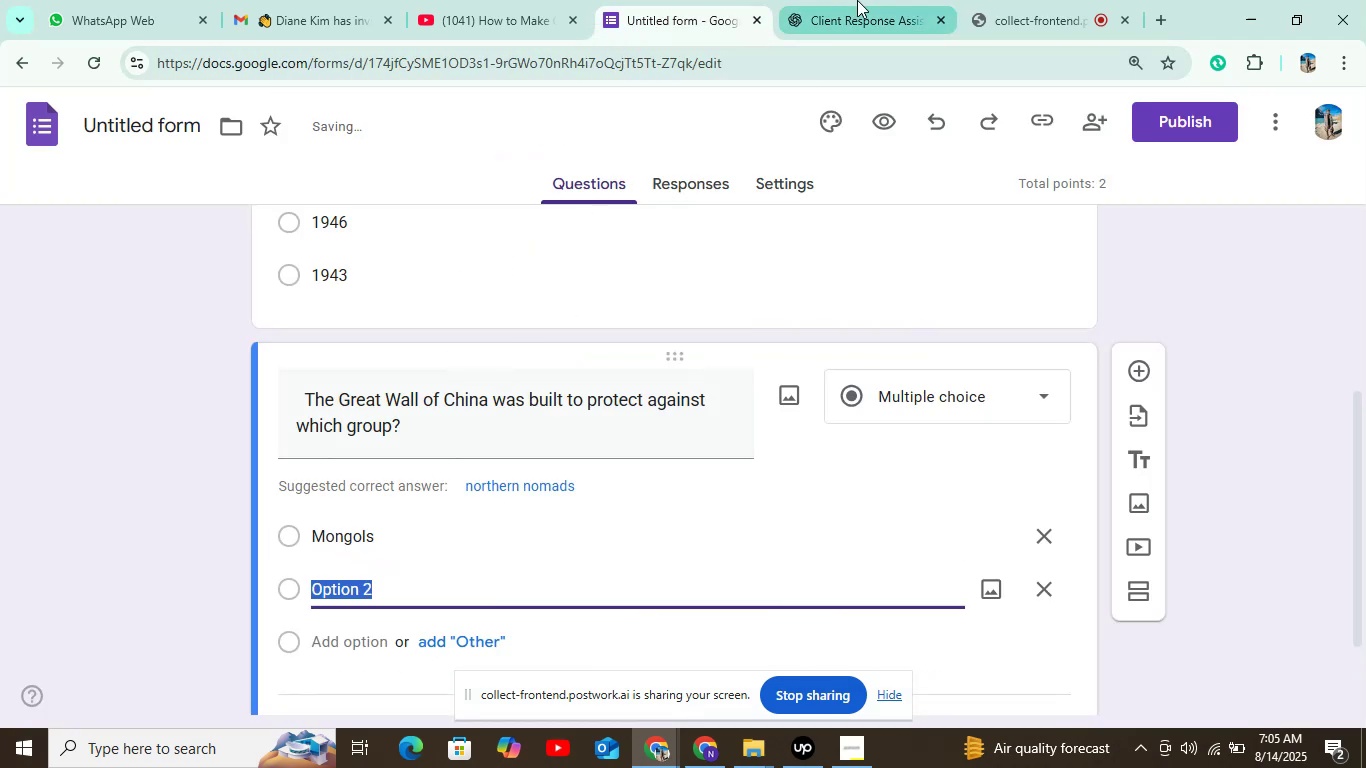 
left_click([860, 0])
 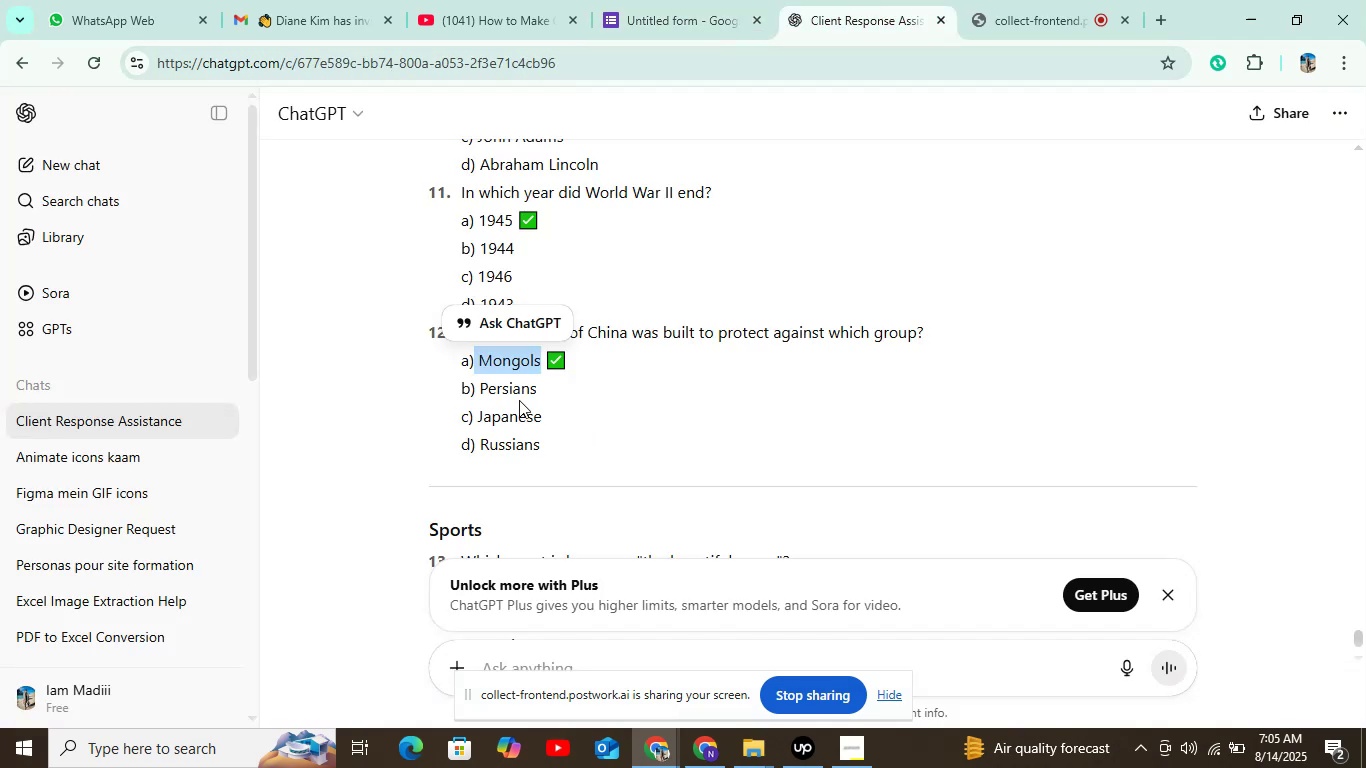 
left_click_drag(start_coordinate=[480, 390], to_coordinate=[554, 390])
 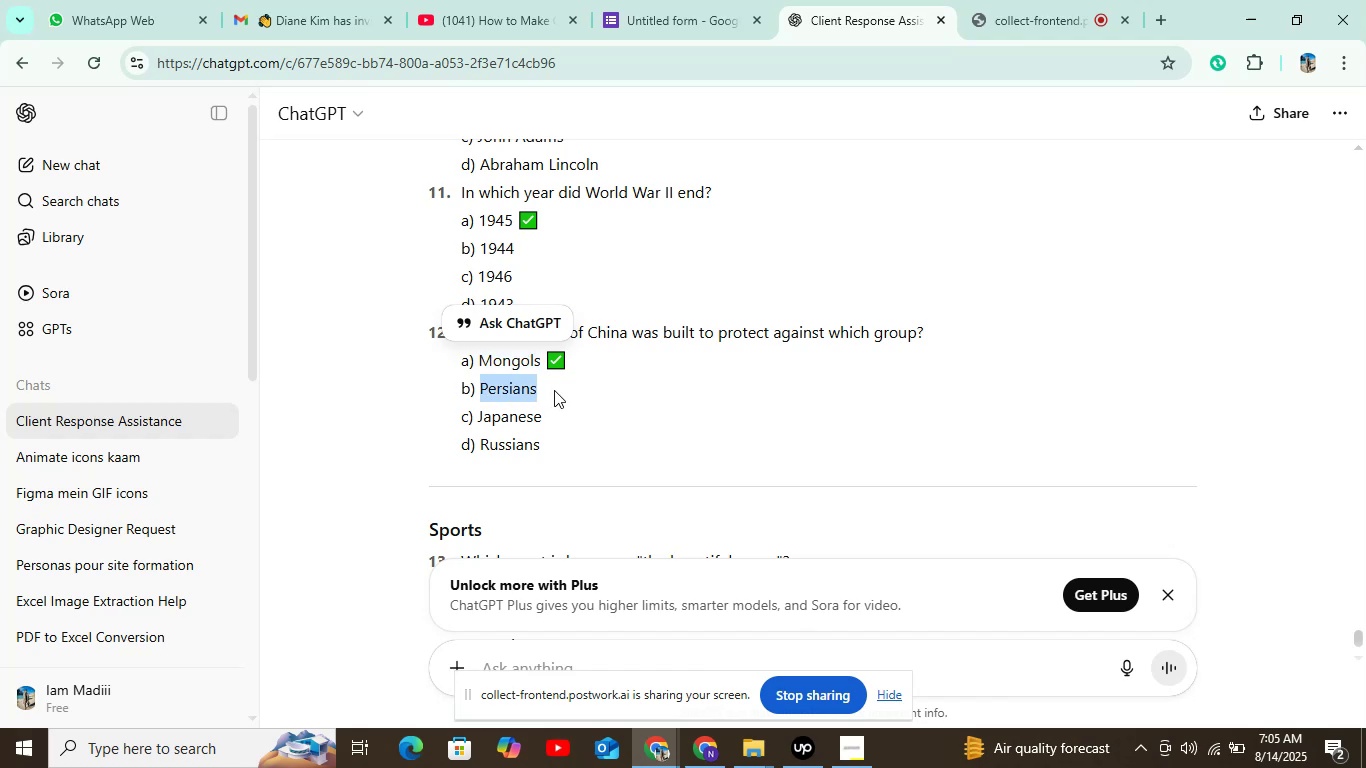 
key(Control+C)
 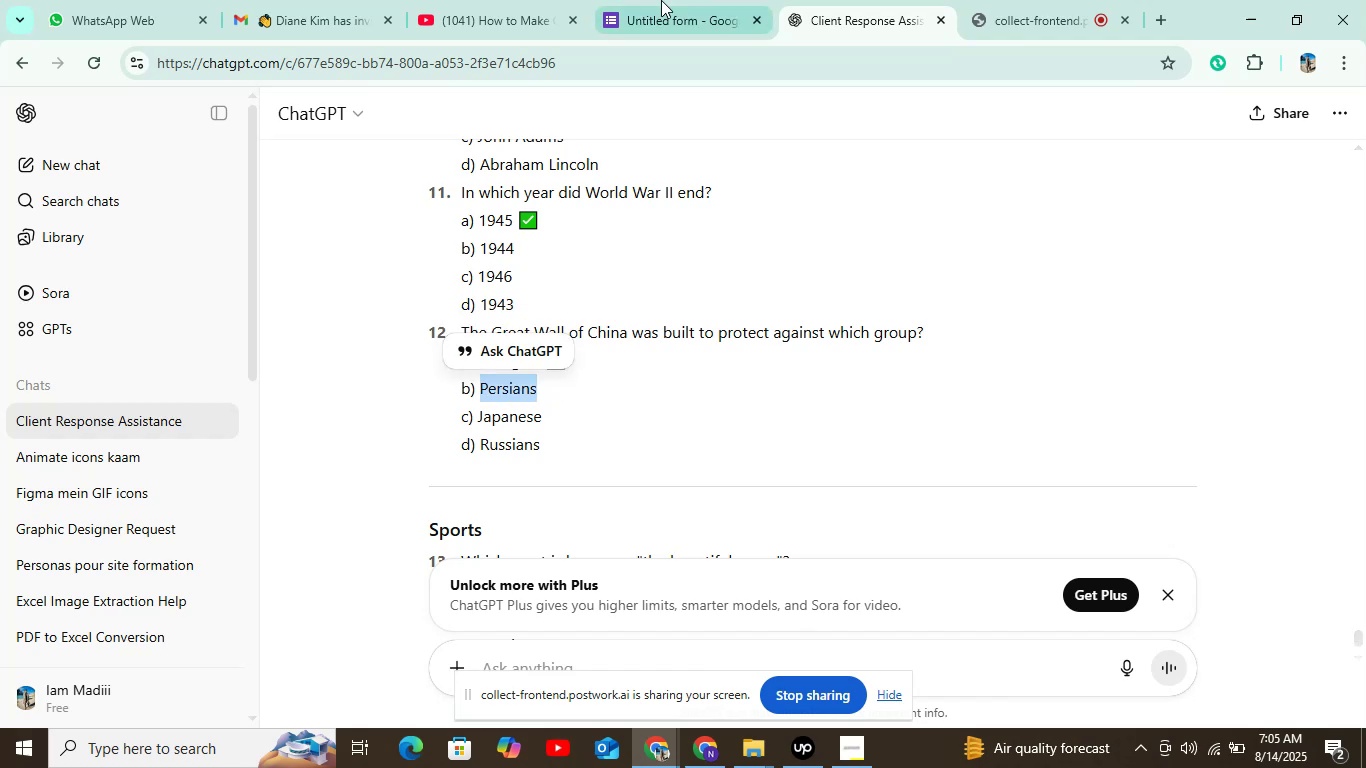 
left_click([663, 0])
 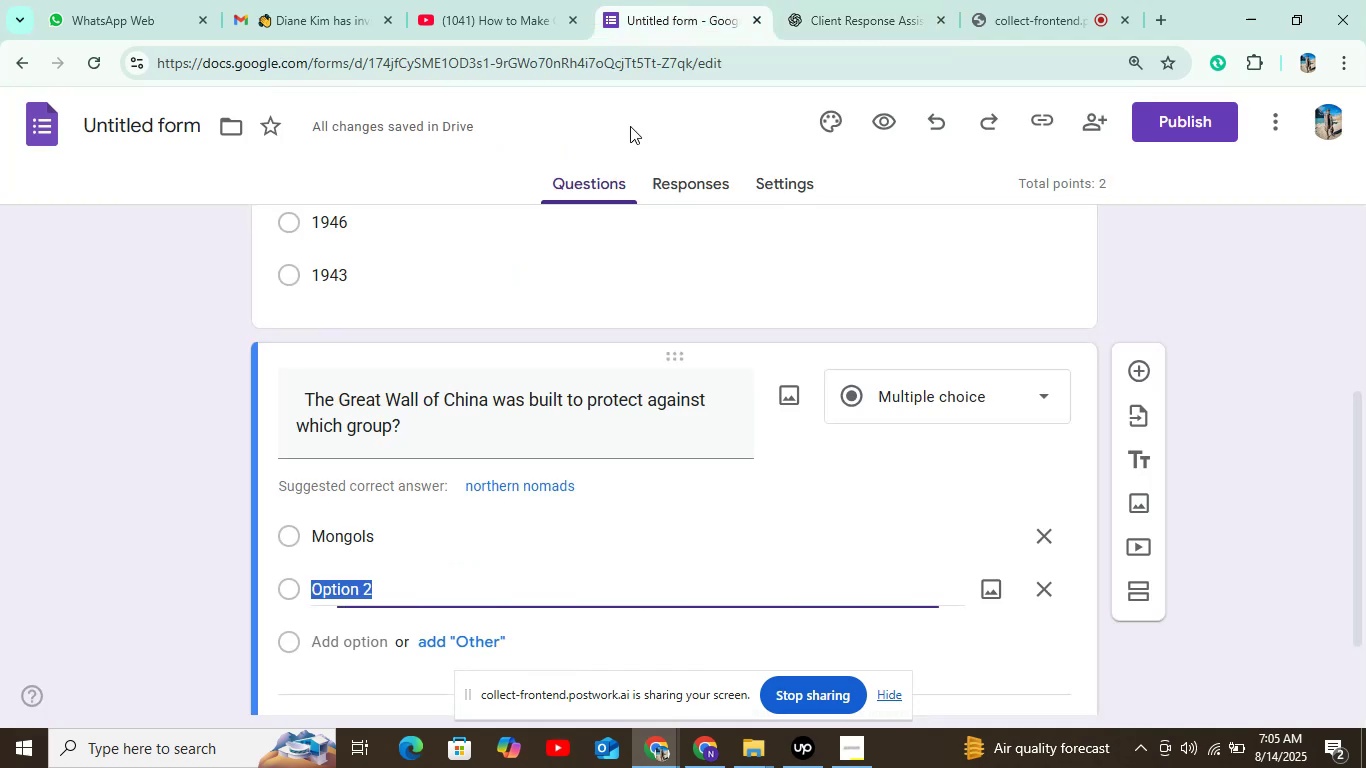 
key(Control+V)
 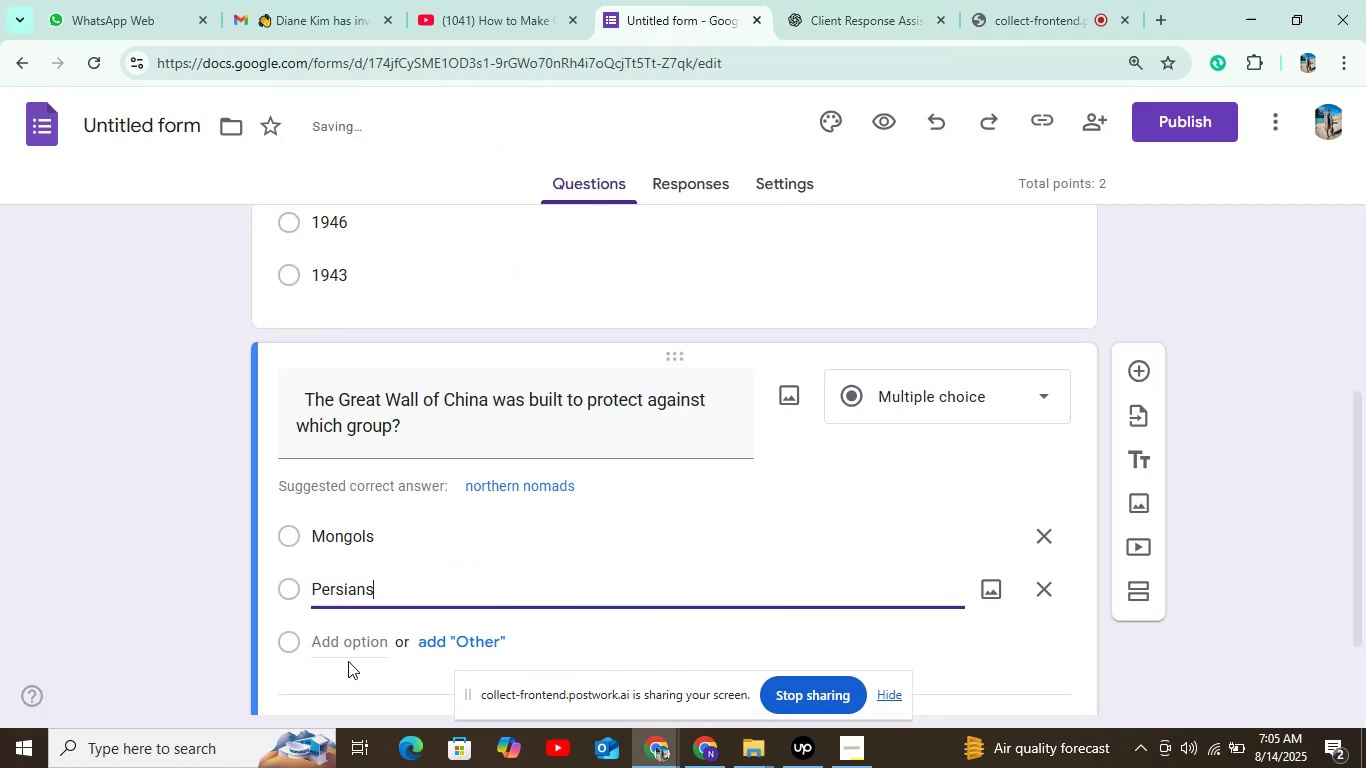 
left_click([348, 638])
 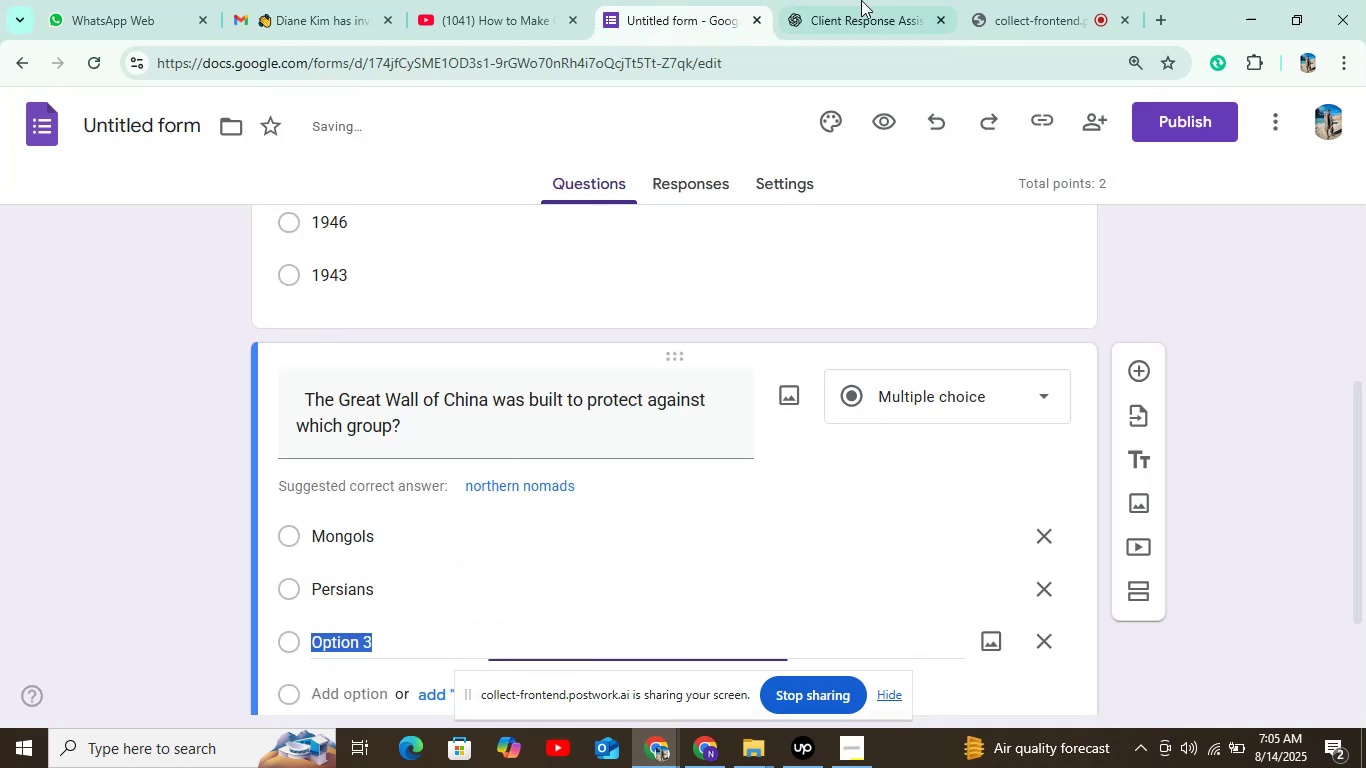 
left_click([865, 0])
 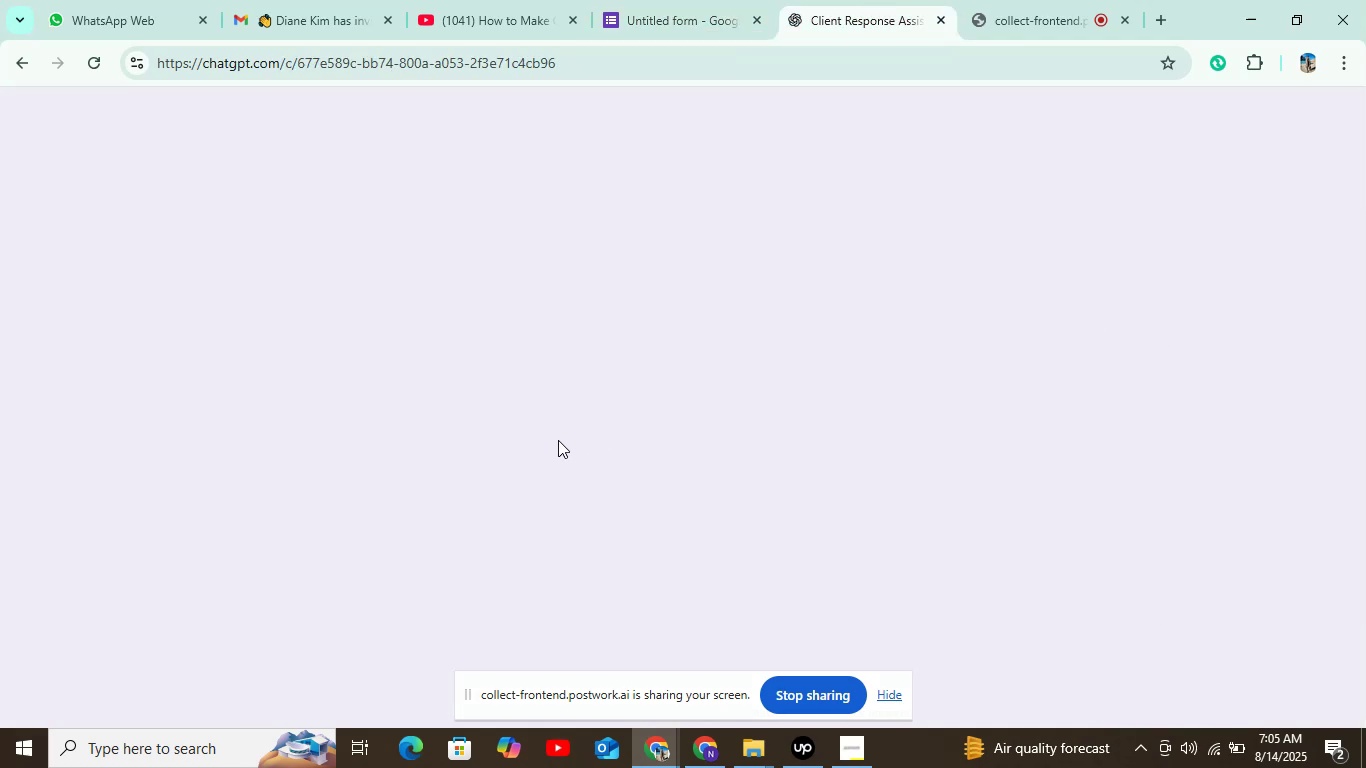 
mouse_move([504, 432])
 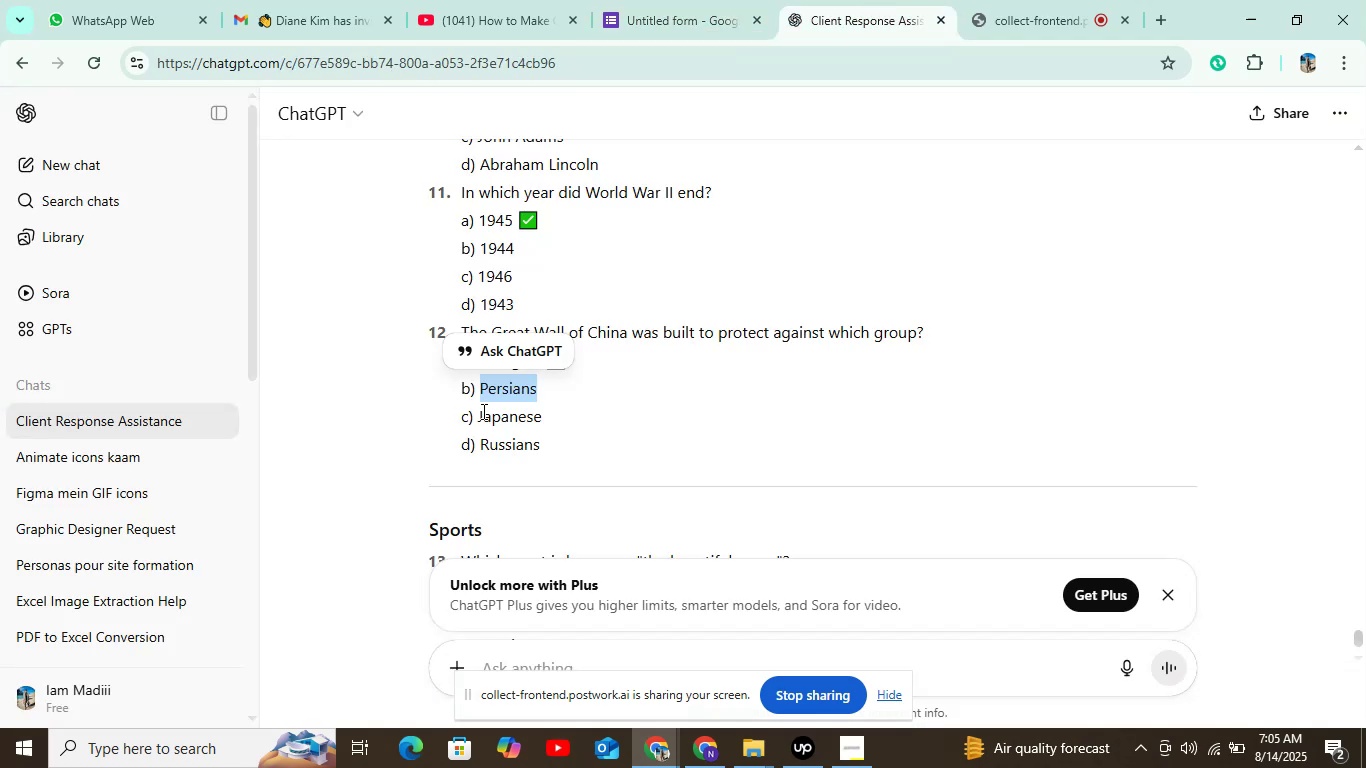 
left_click_drag(start_coordinate=[482, 411], to_coordinate=[467, 414])
 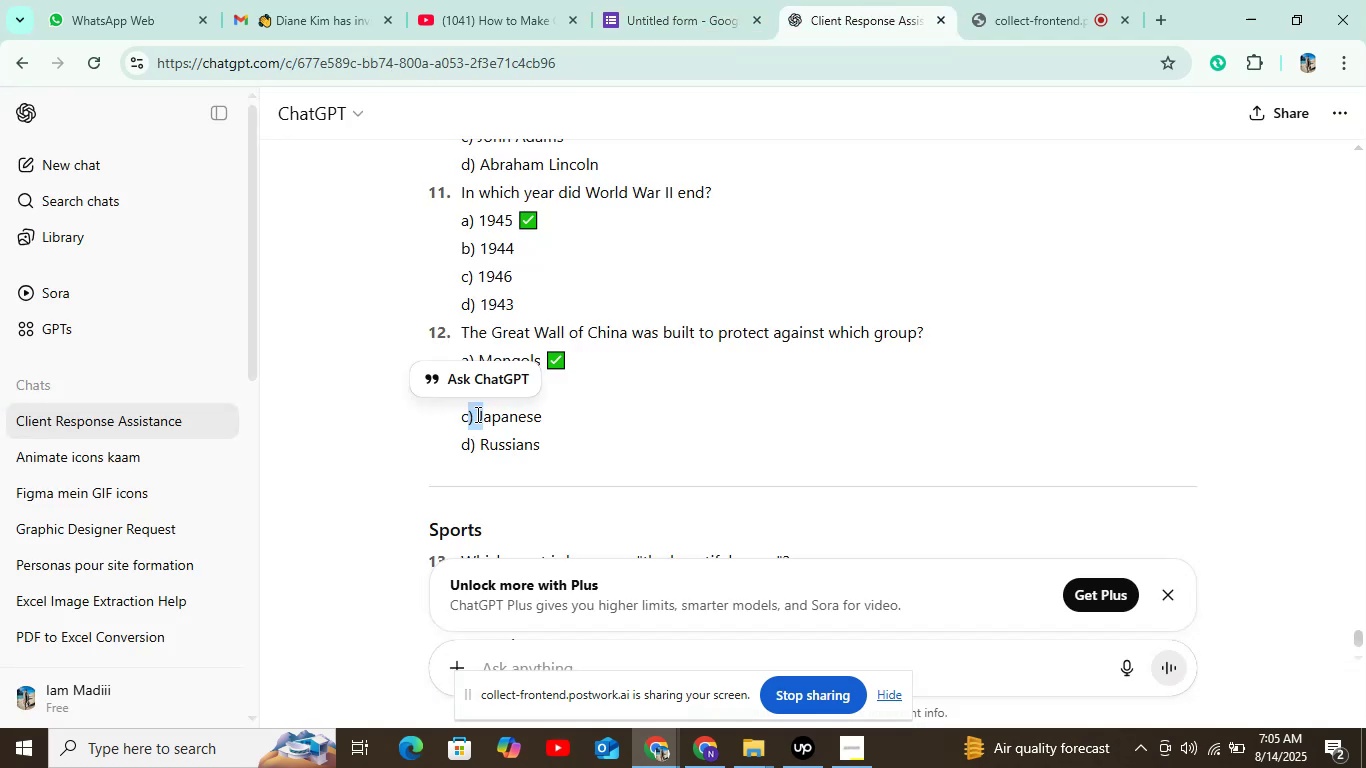 
left_click_drag(start_coordinate=[477, 414], to_coordinate=[552, 414])
 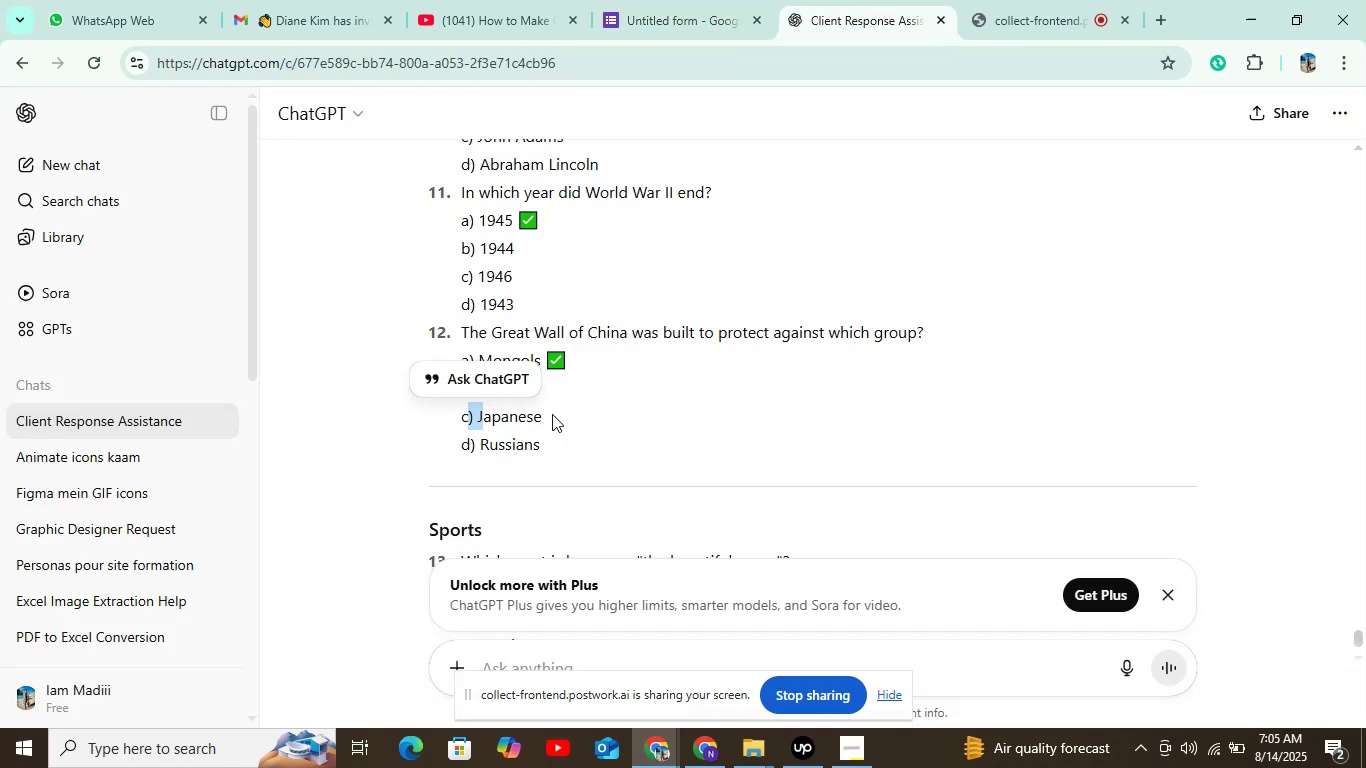 
left_click([552, 414])
 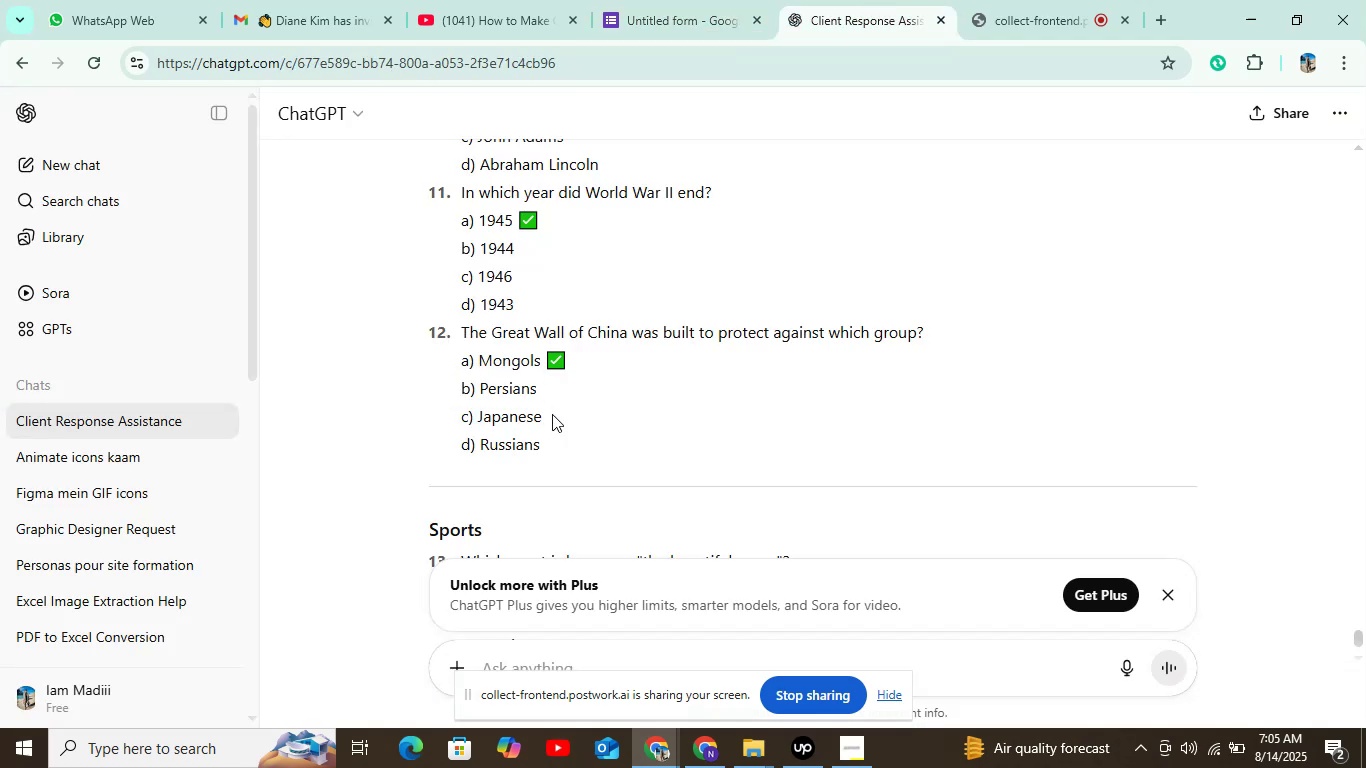 
left_click_drag(start_coordinate=[543, 414], to_coordinate=[480, 422])
 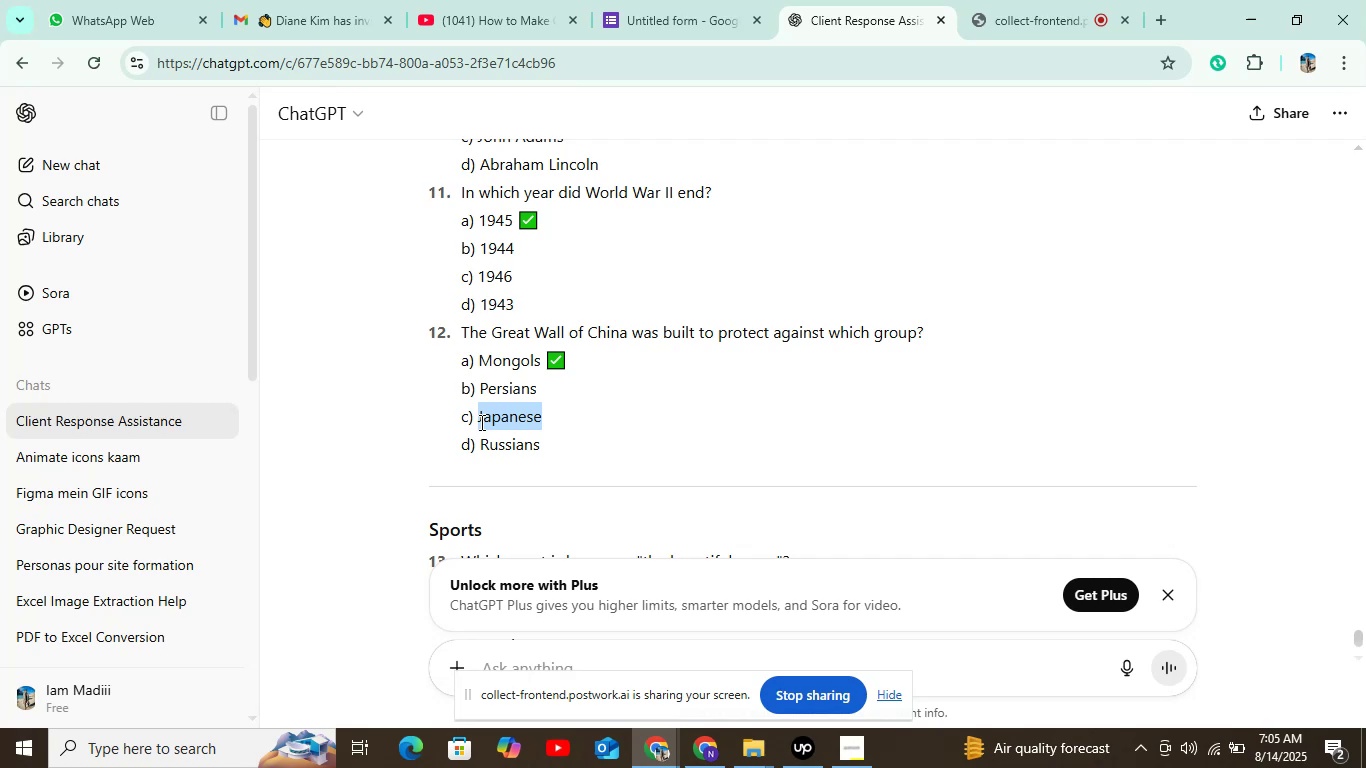 
key(Control+C)
 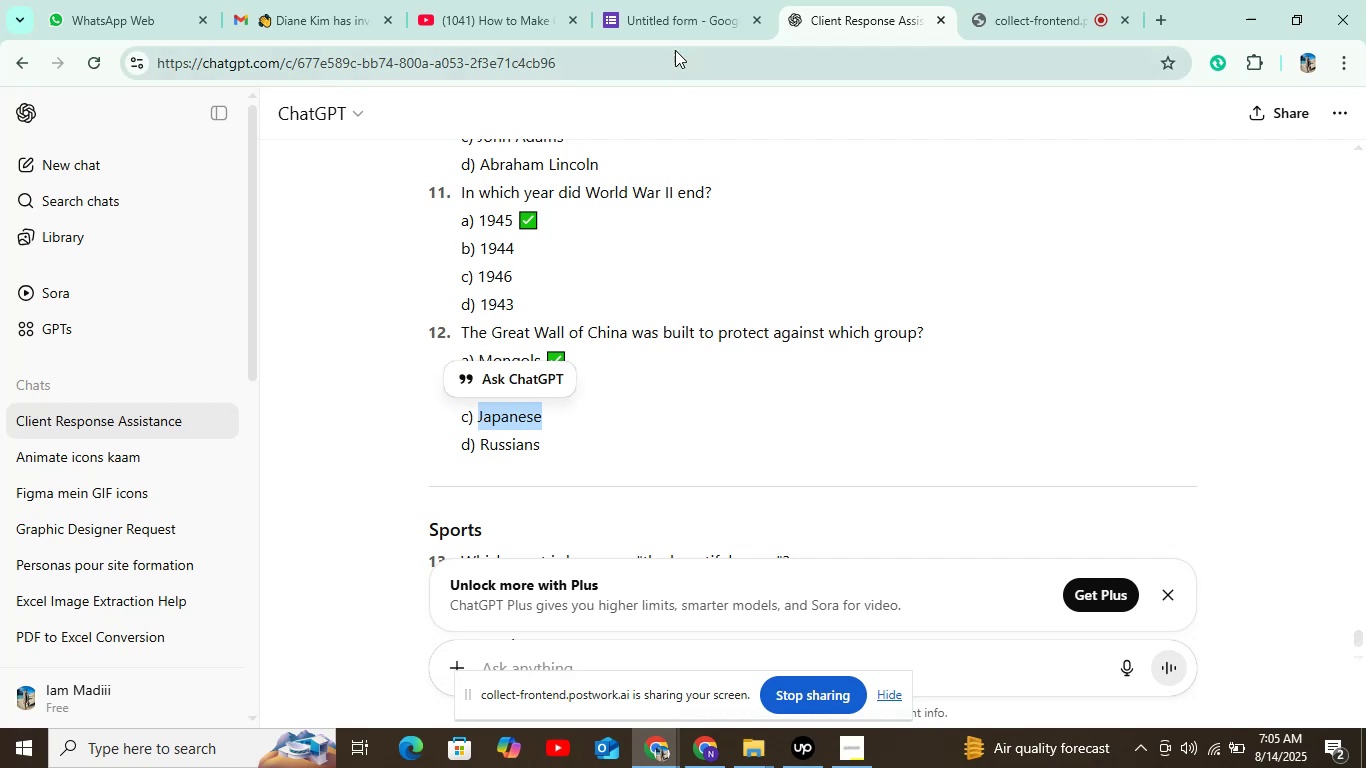 
left_click([677, 36])
 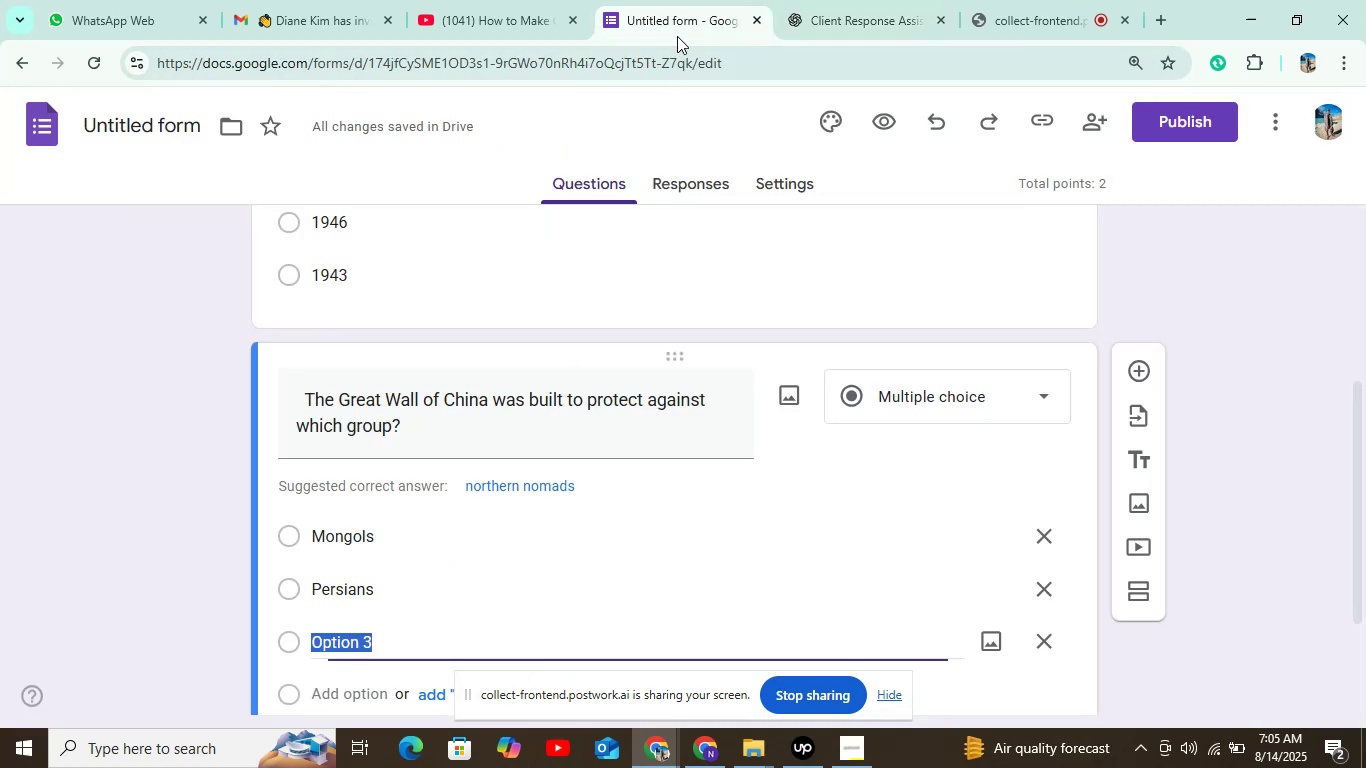 
key(Control+V)
 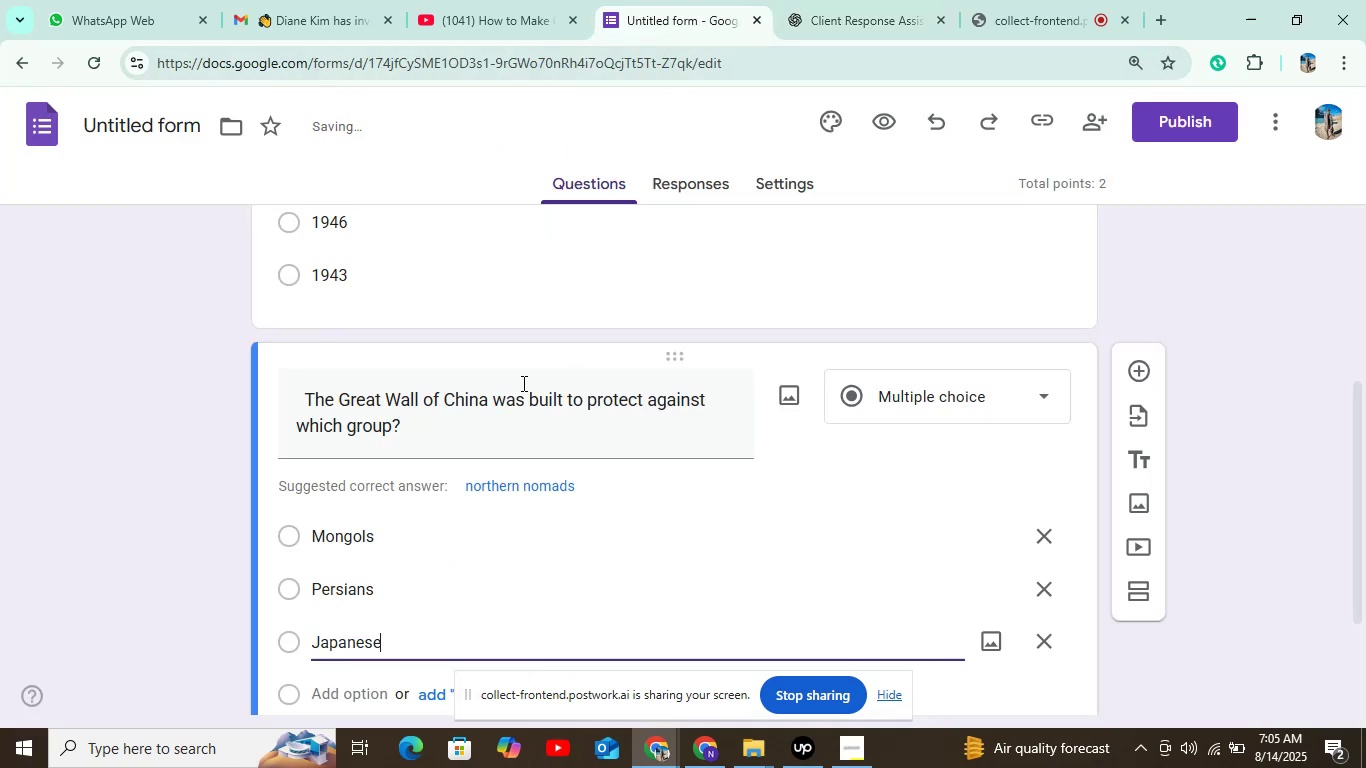 
scroll: coordinate [522, 383], scroll_direction: down, amount: 5.0
 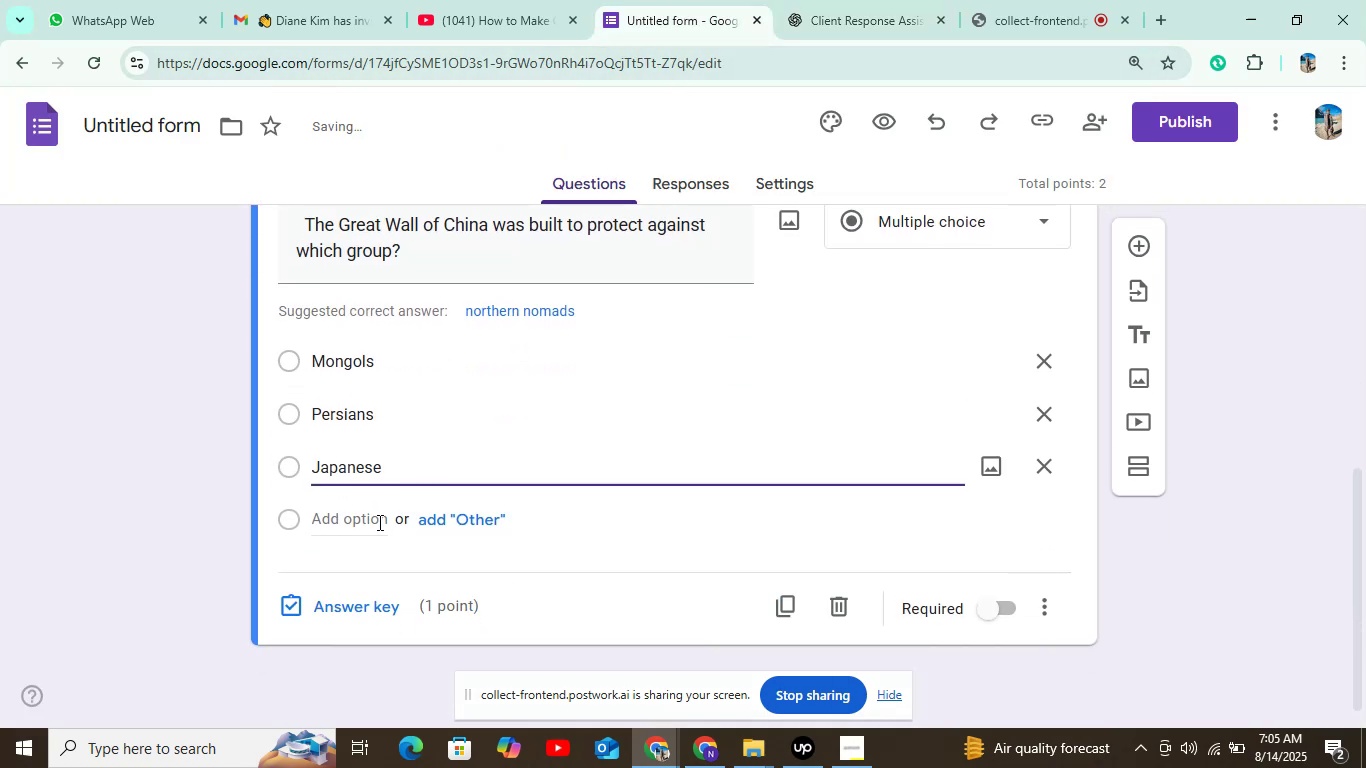 
left_click([372, 521])
 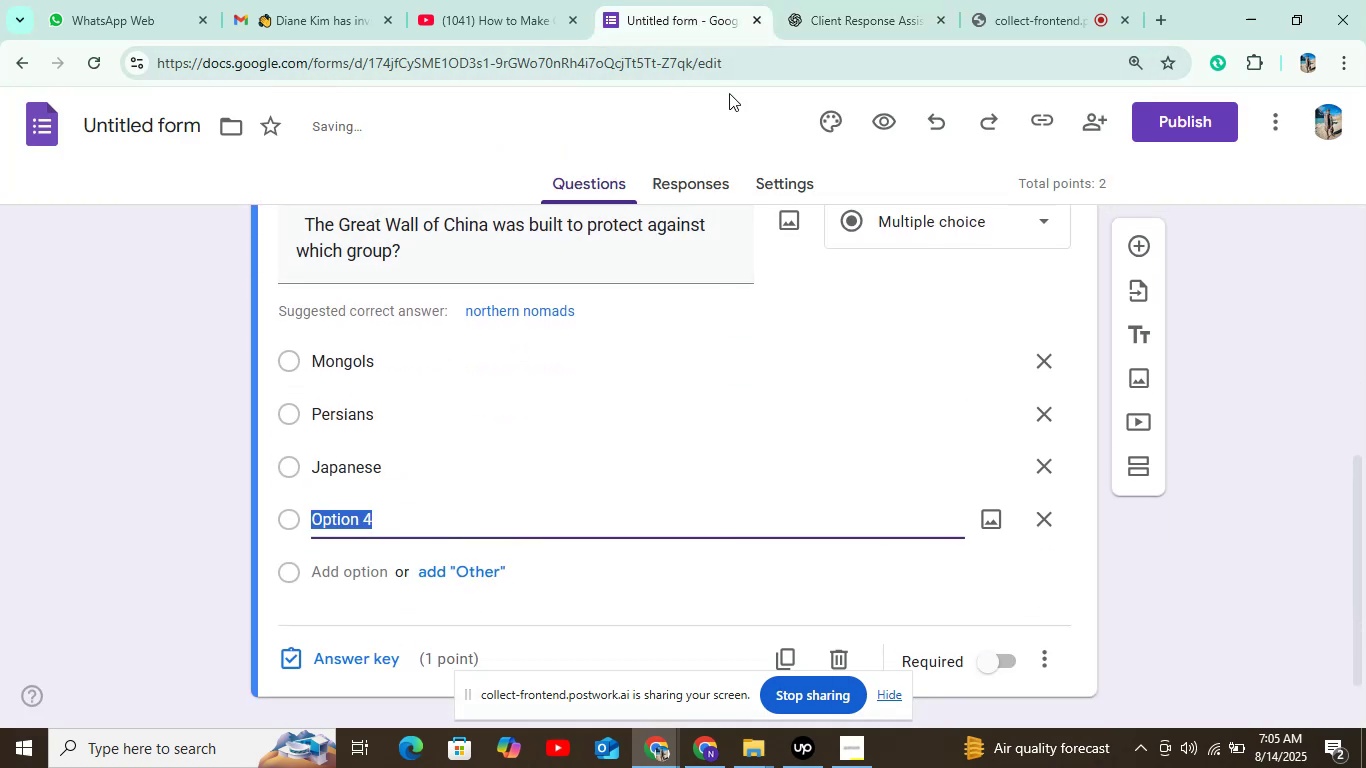 
left_click([793, 15])
 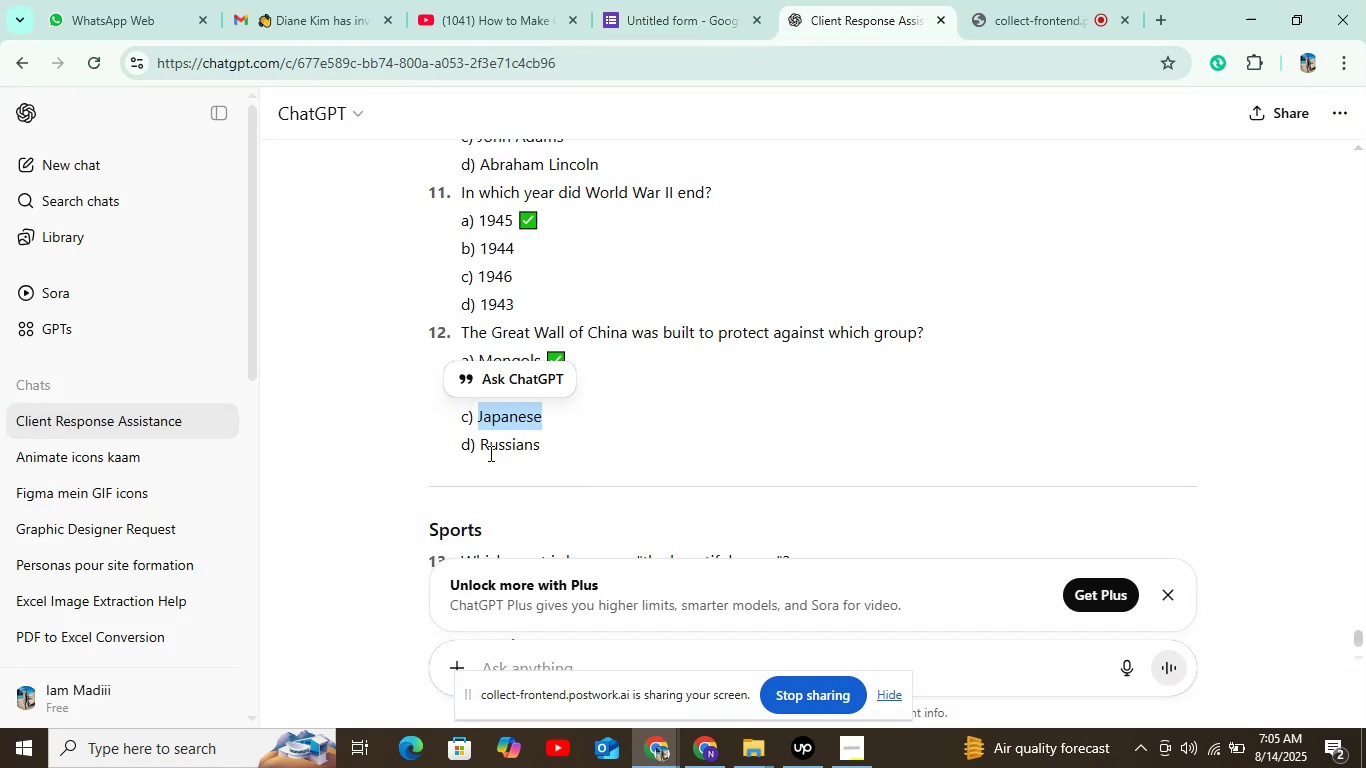 
left_click_drag(start_coordinate=[476, 443], to_coordinate=[560, 439])
 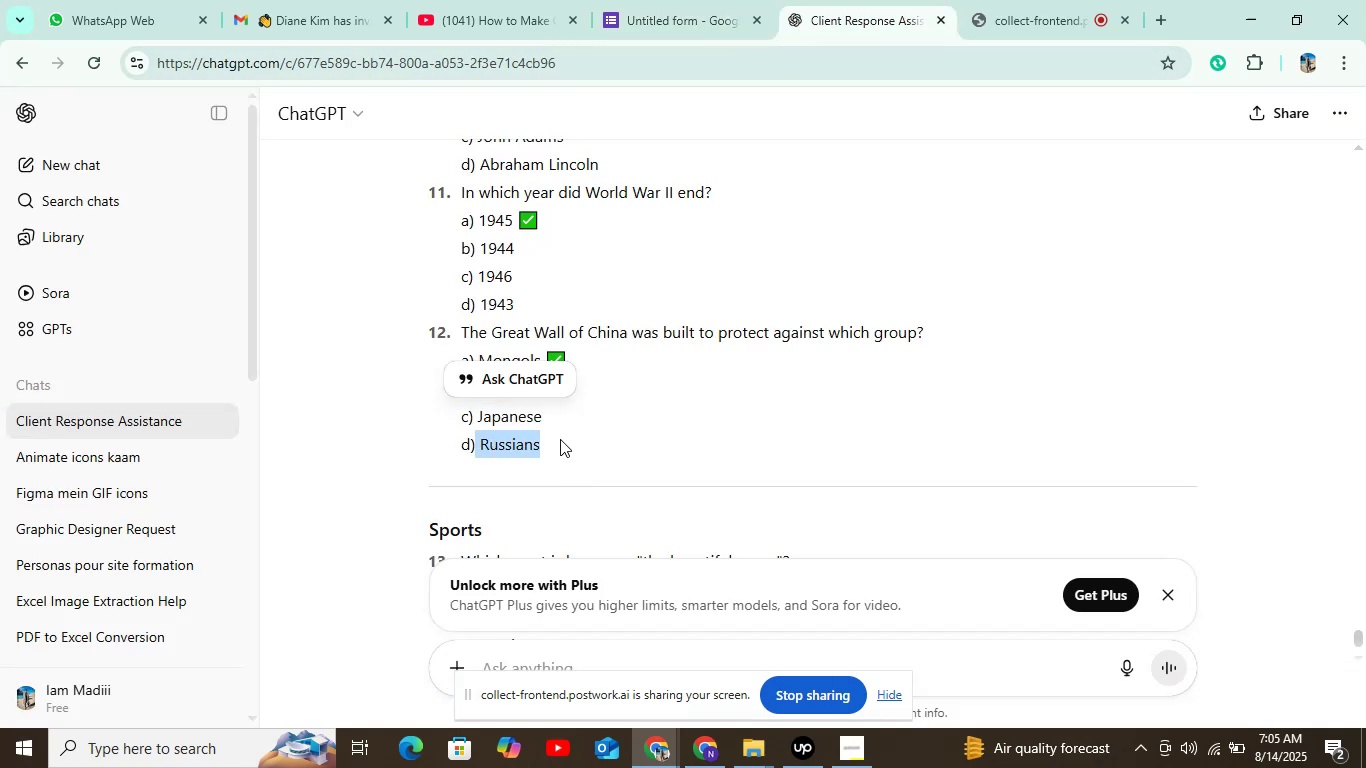 
key(Control+C)
 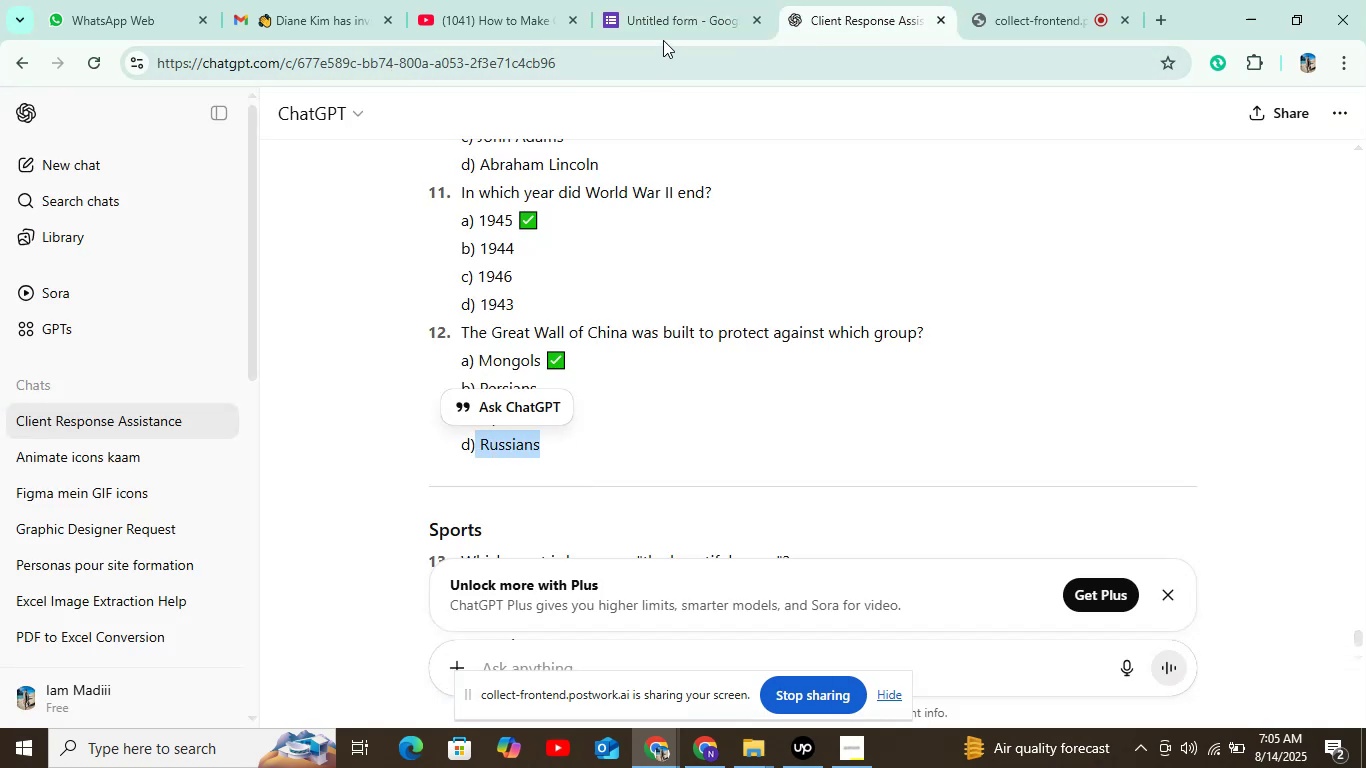 
left_click([665, 30])
 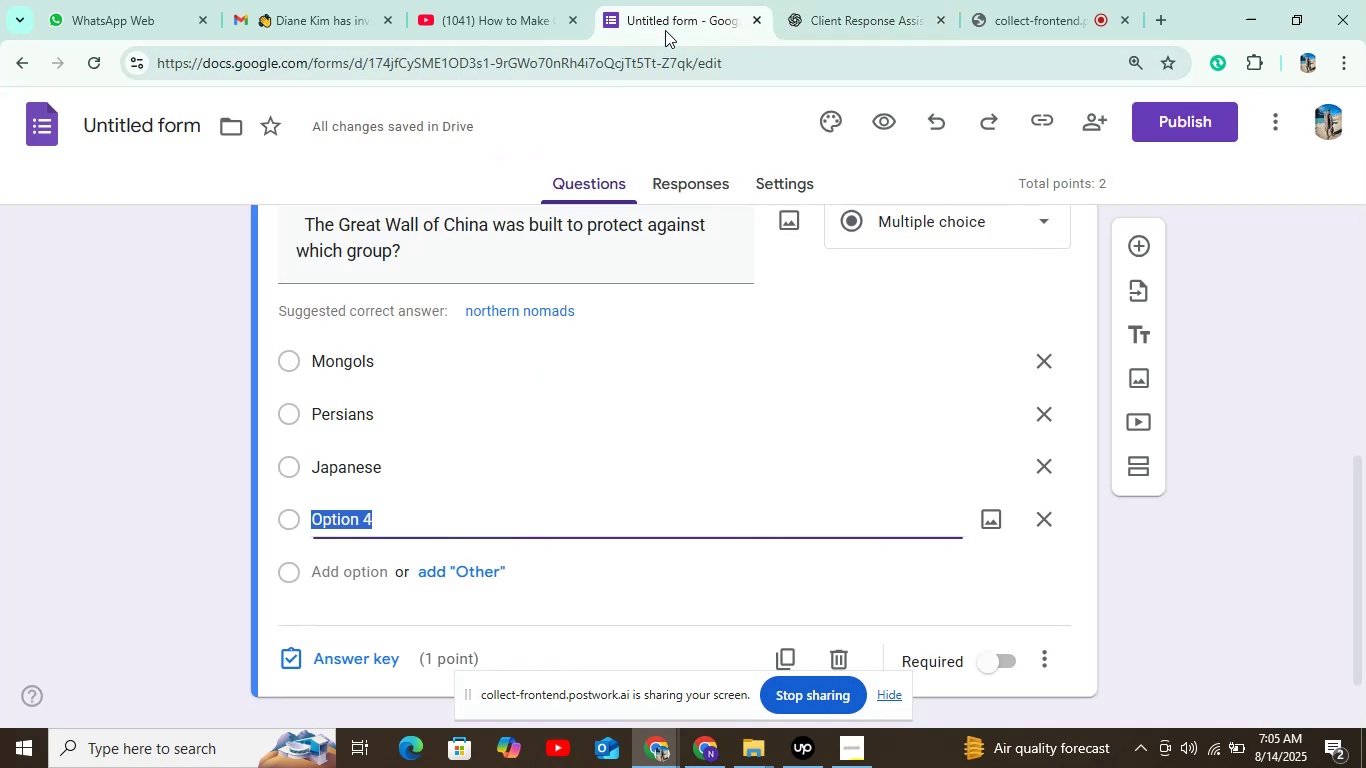 
key(Control+V)
 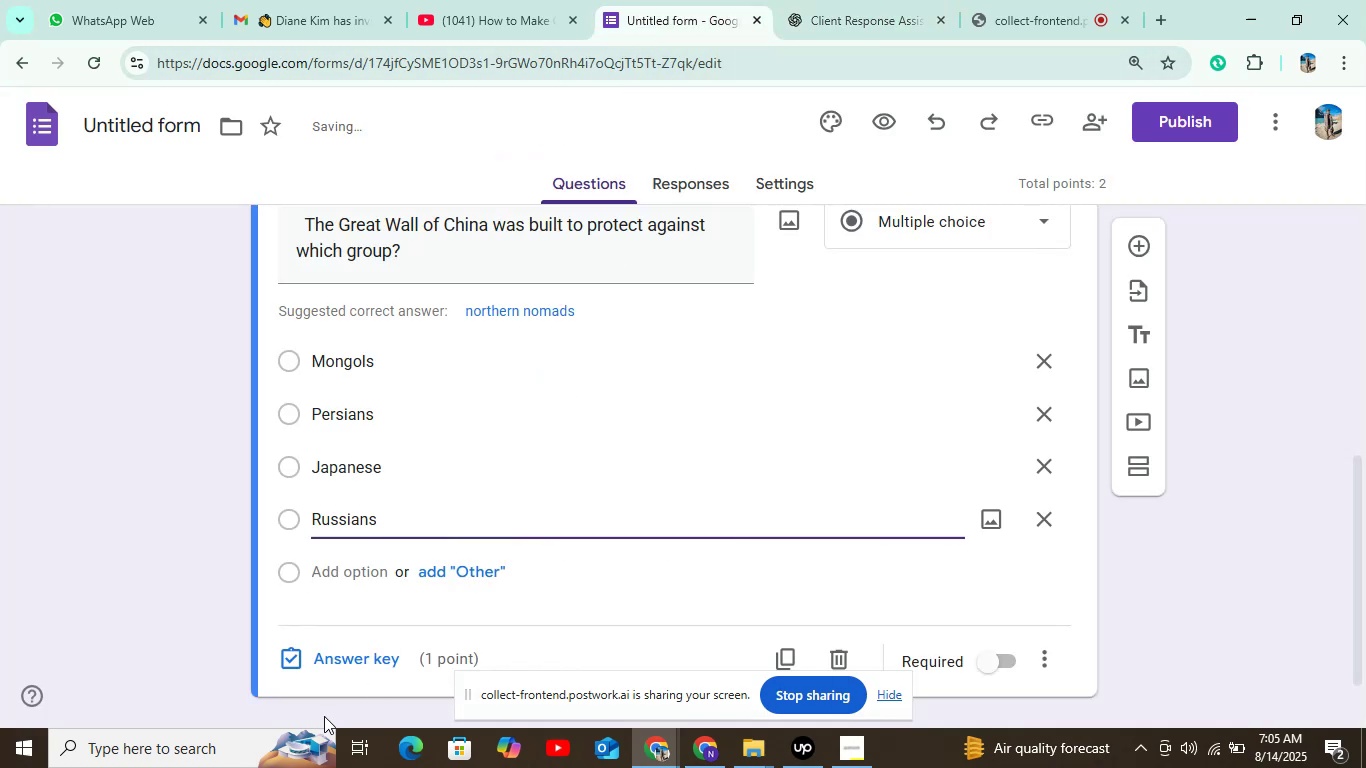 
left_click([334, 662])
 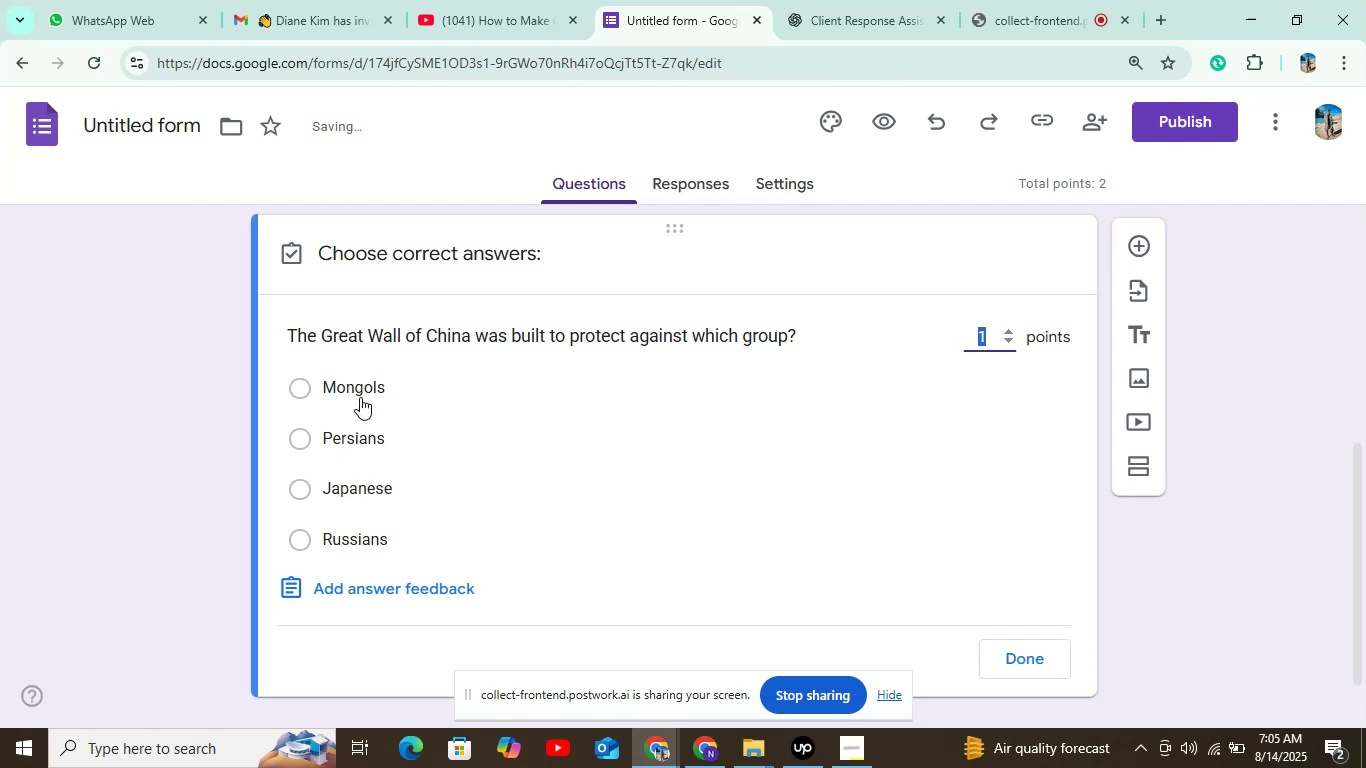 
left_click([365, 383])
 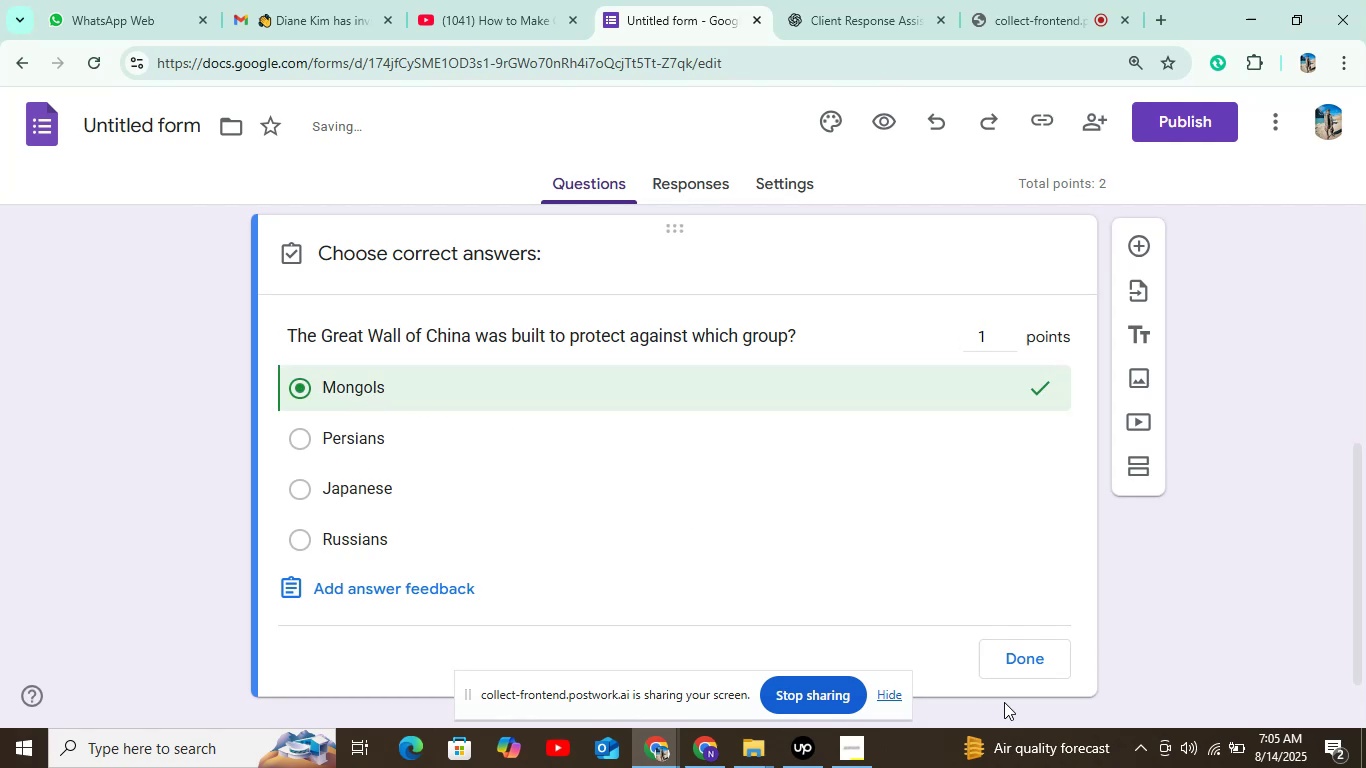 
left_click([1033, 654])
 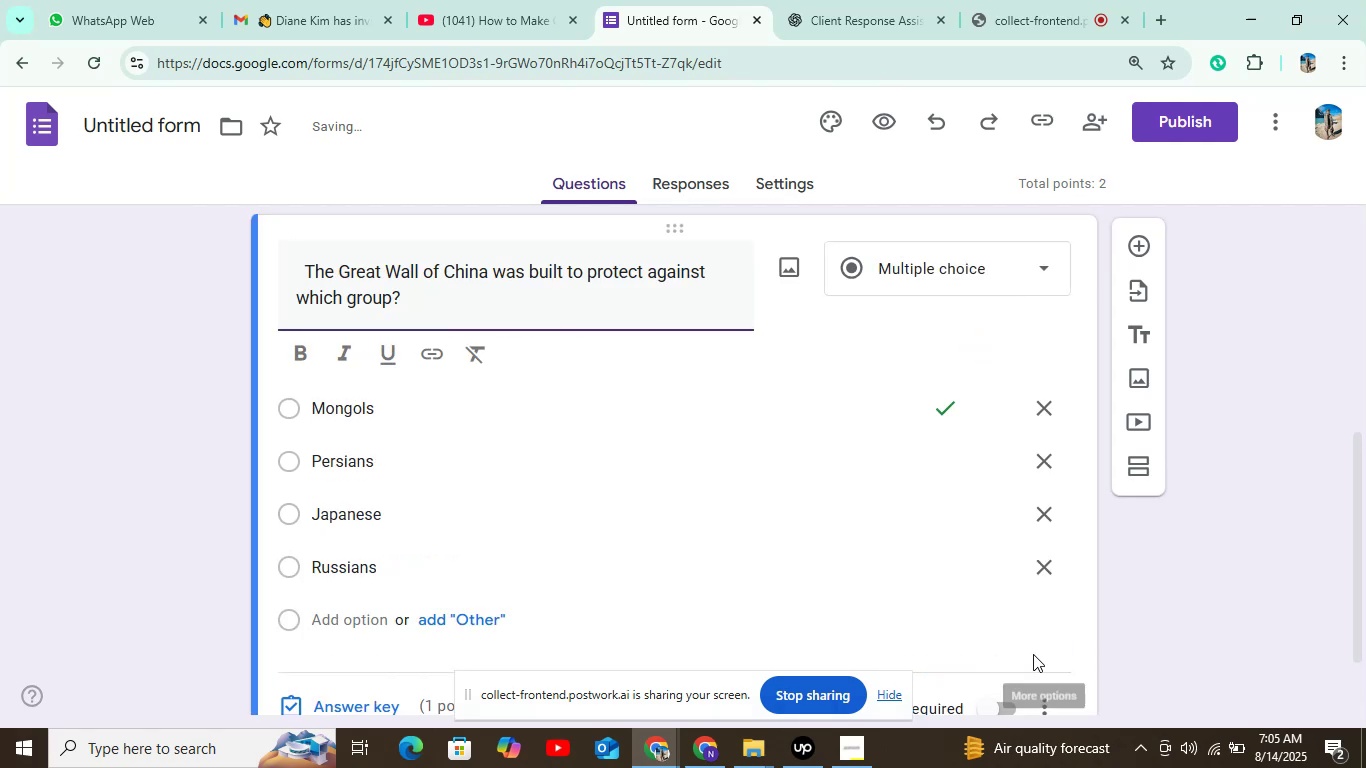 
scroll: coordinate [937, 612], scroll_direction: down, amount: 4.0
 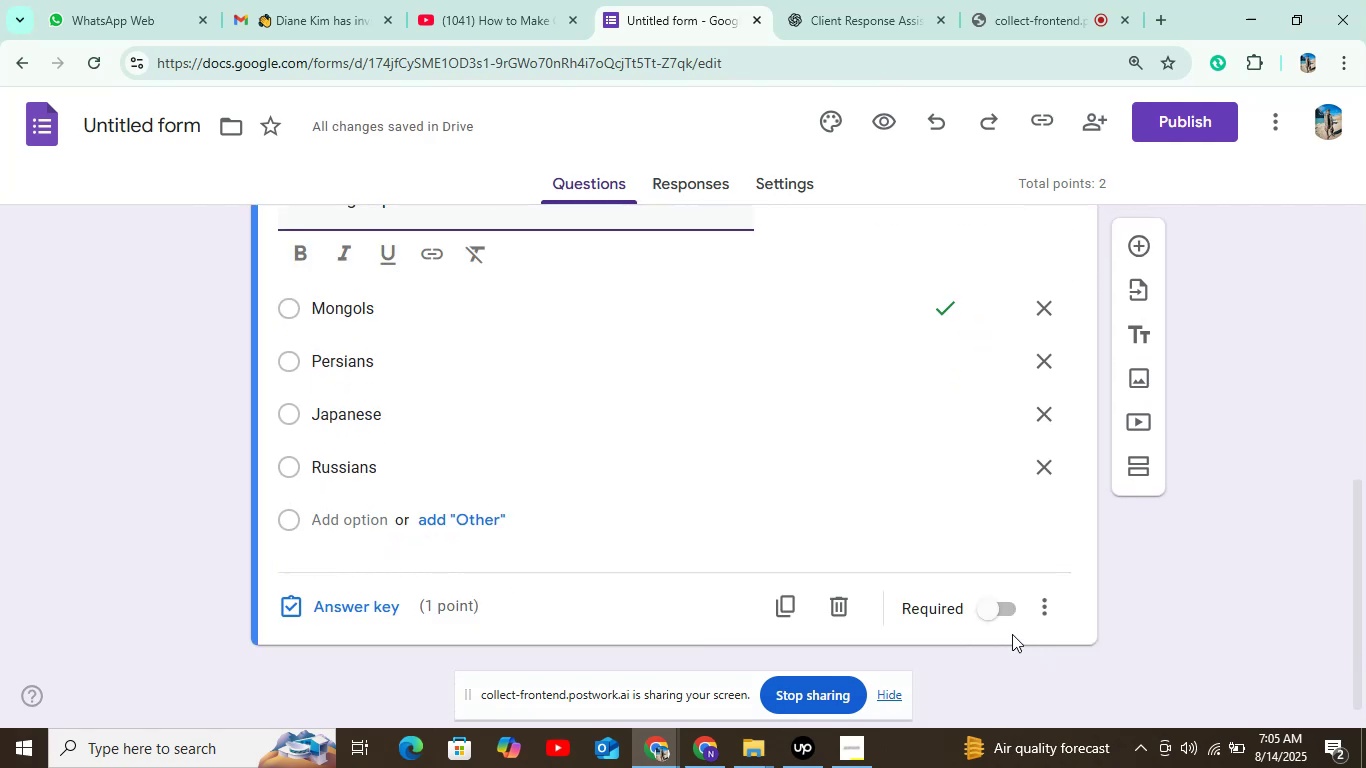 
left_click([999, 611])
 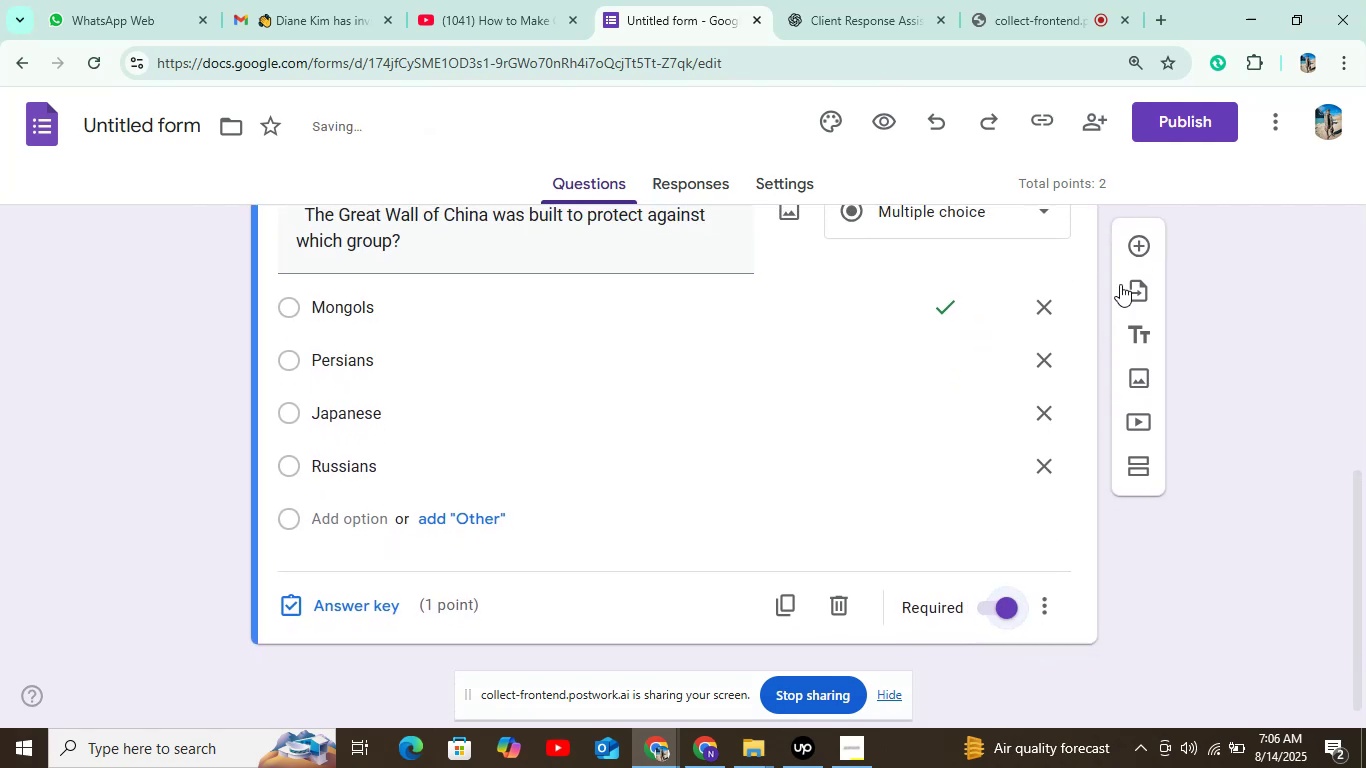 
left_click([1133, 255])
 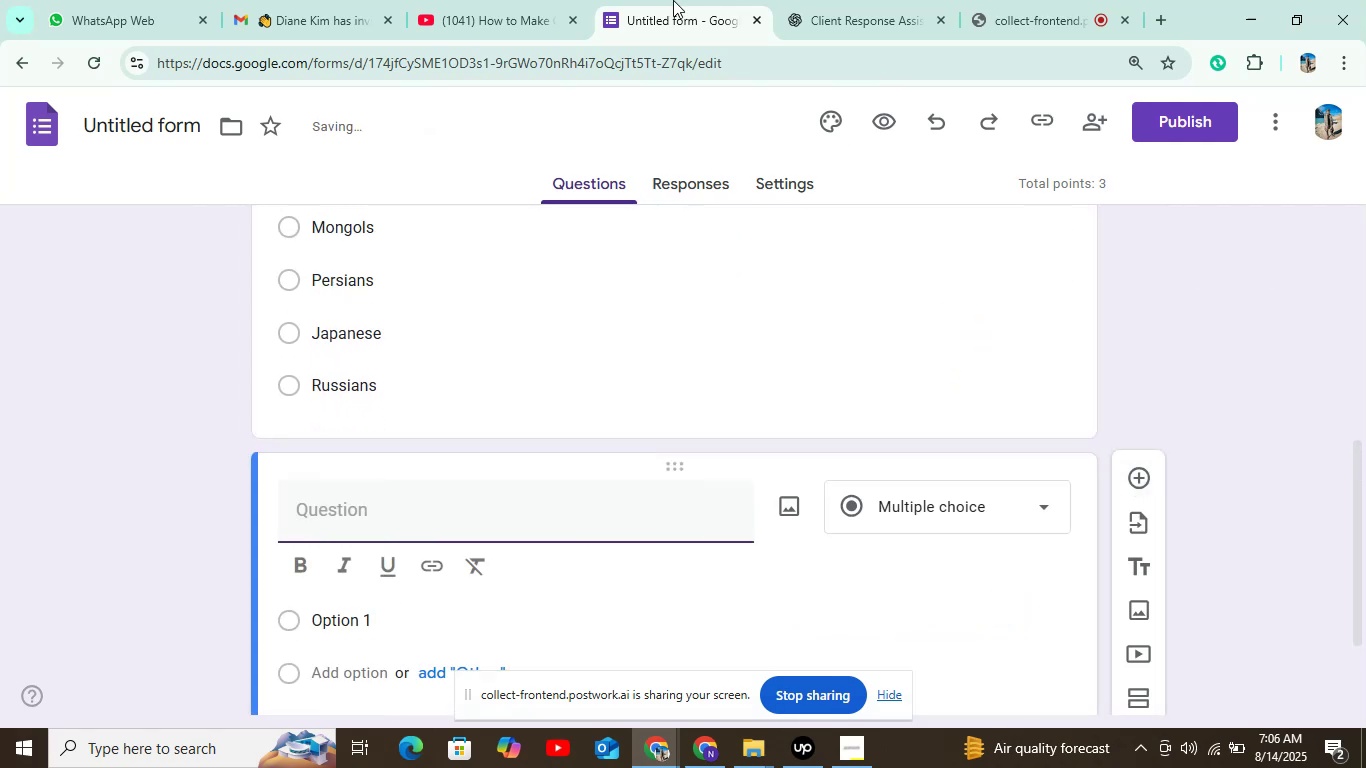 
left_click([840, 0])
 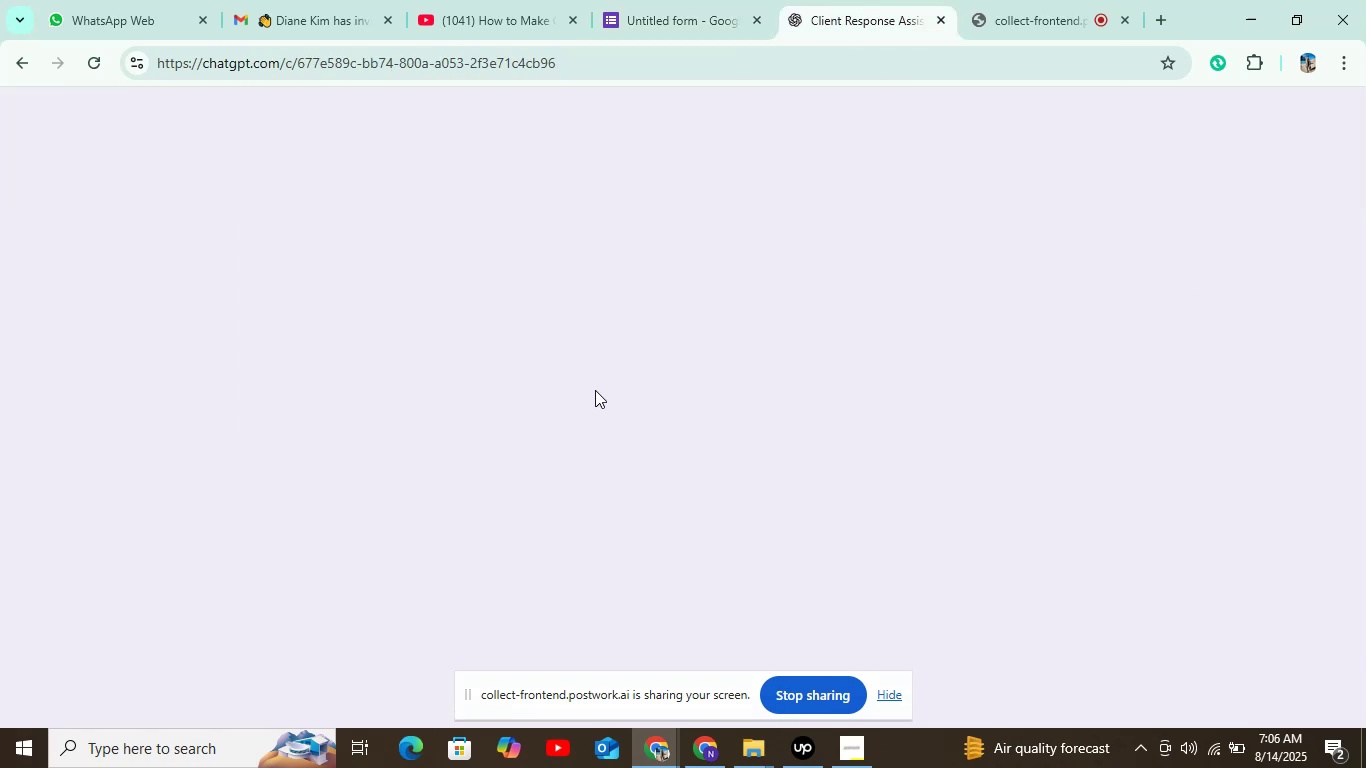 
scroll: coordinate [583, 389], scroll_direction: down, amount: 4.0
 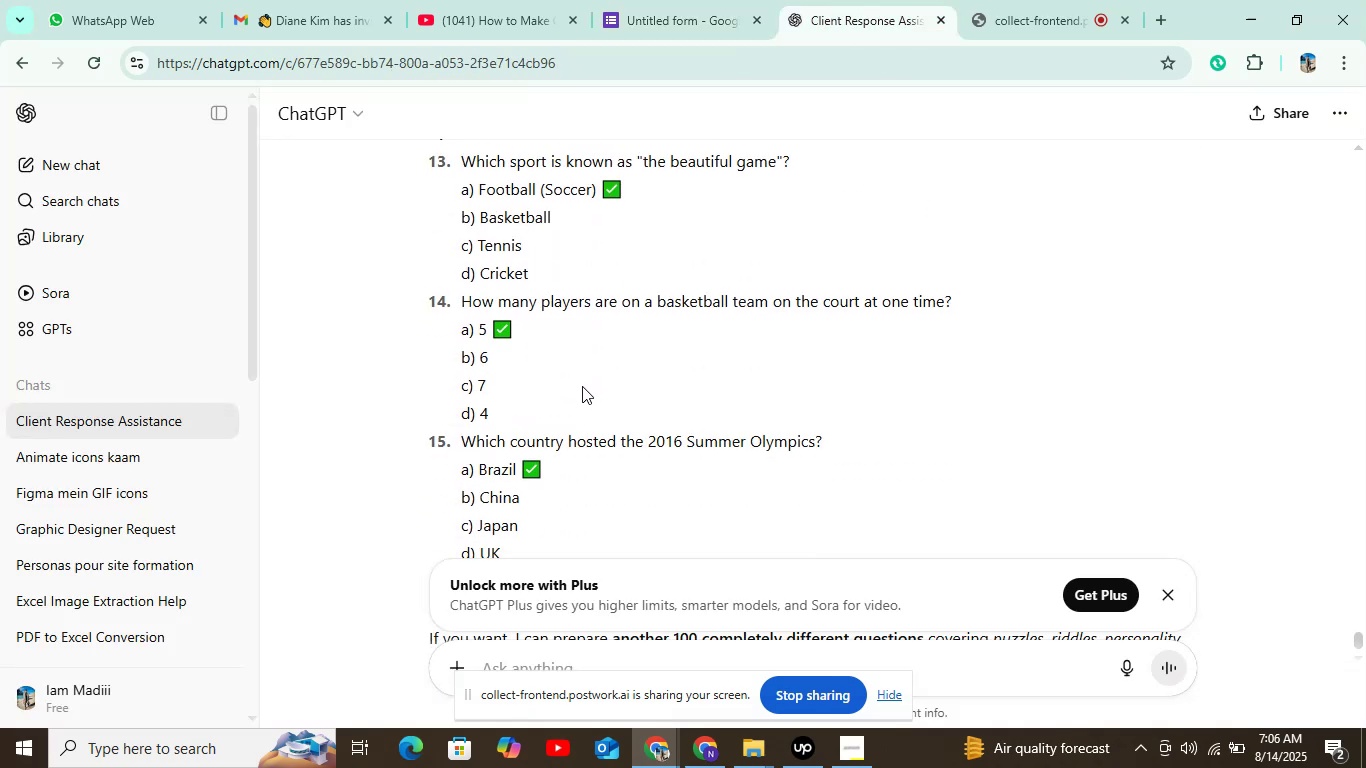 
scroll: coordinate [580, 390], scroll_direction: up, amount: 1.0
 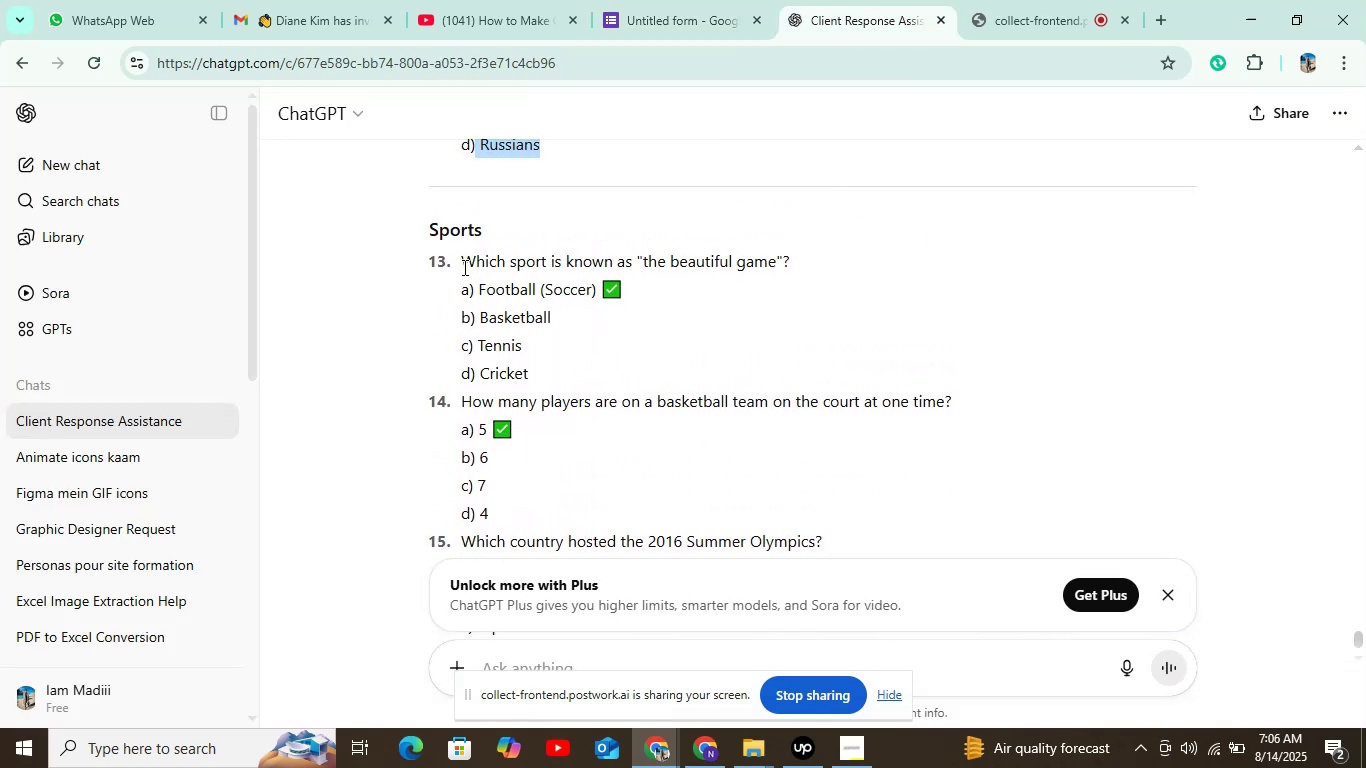 
left_click_drag(start_coordinate=[461, 265], to_coordinate=[805, 251])
 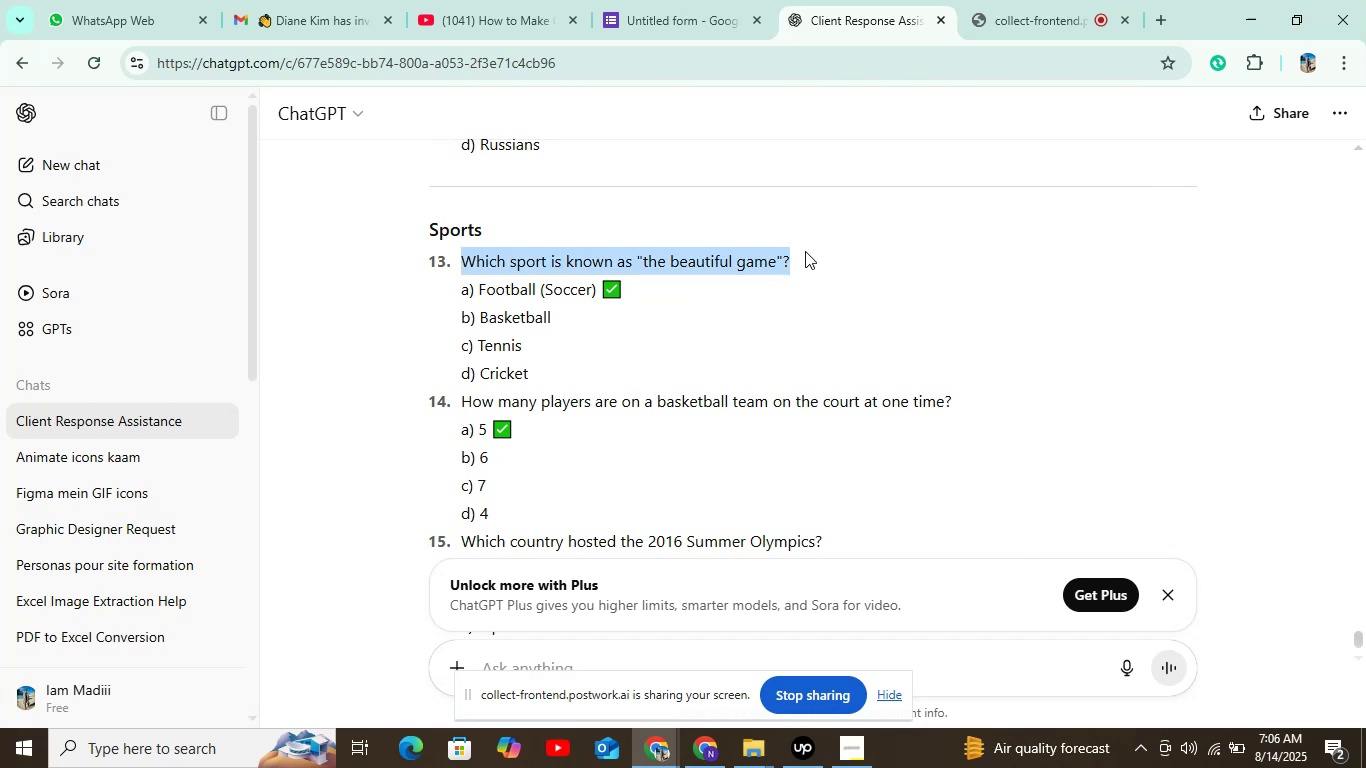 
key(Control+C)
 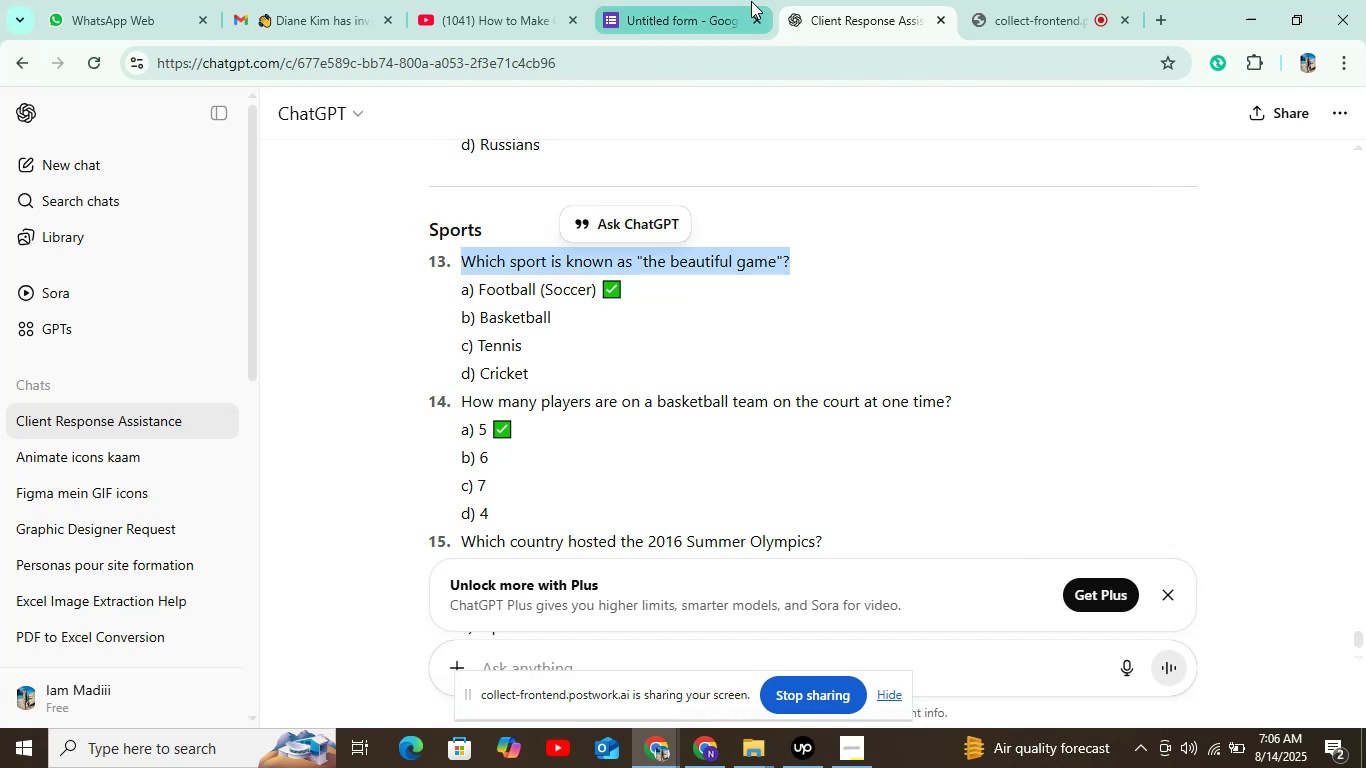 
left_click([692, 4])
 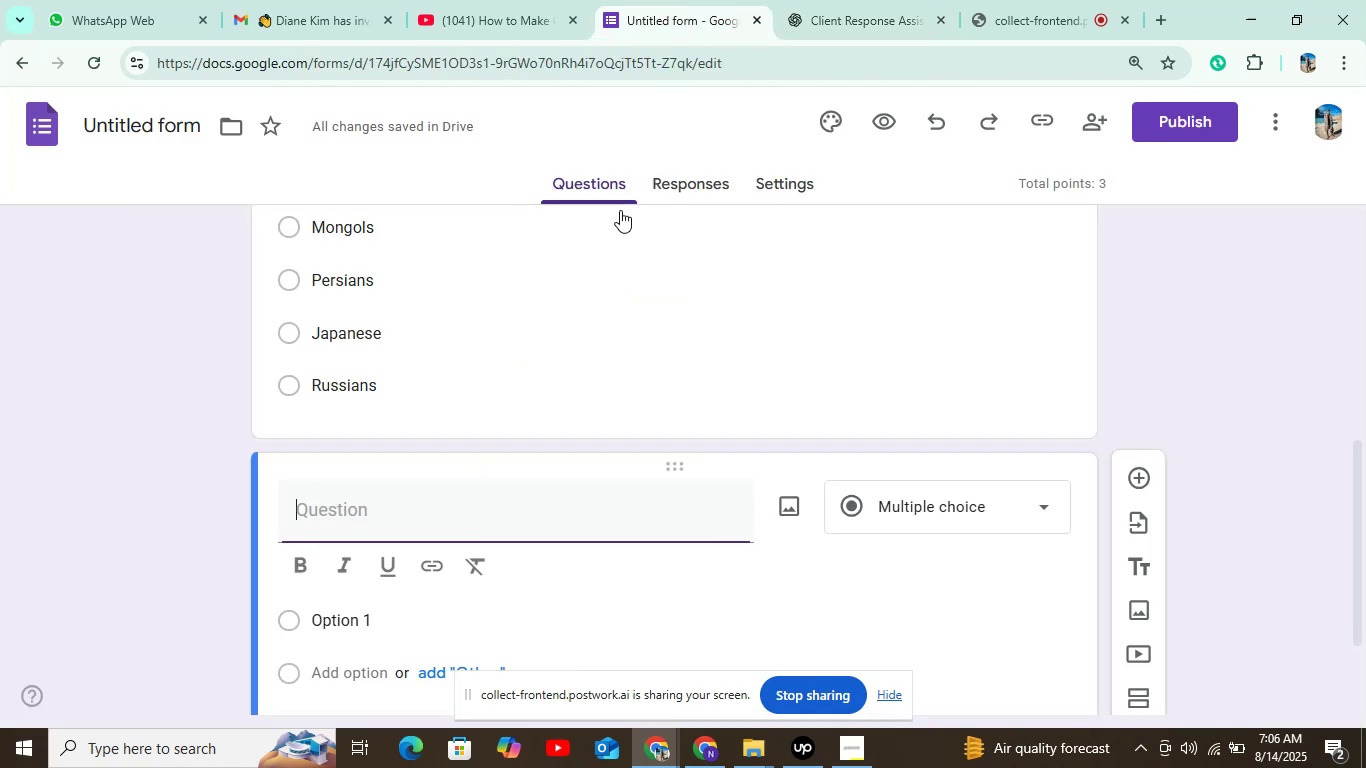 
key(Control+V)
 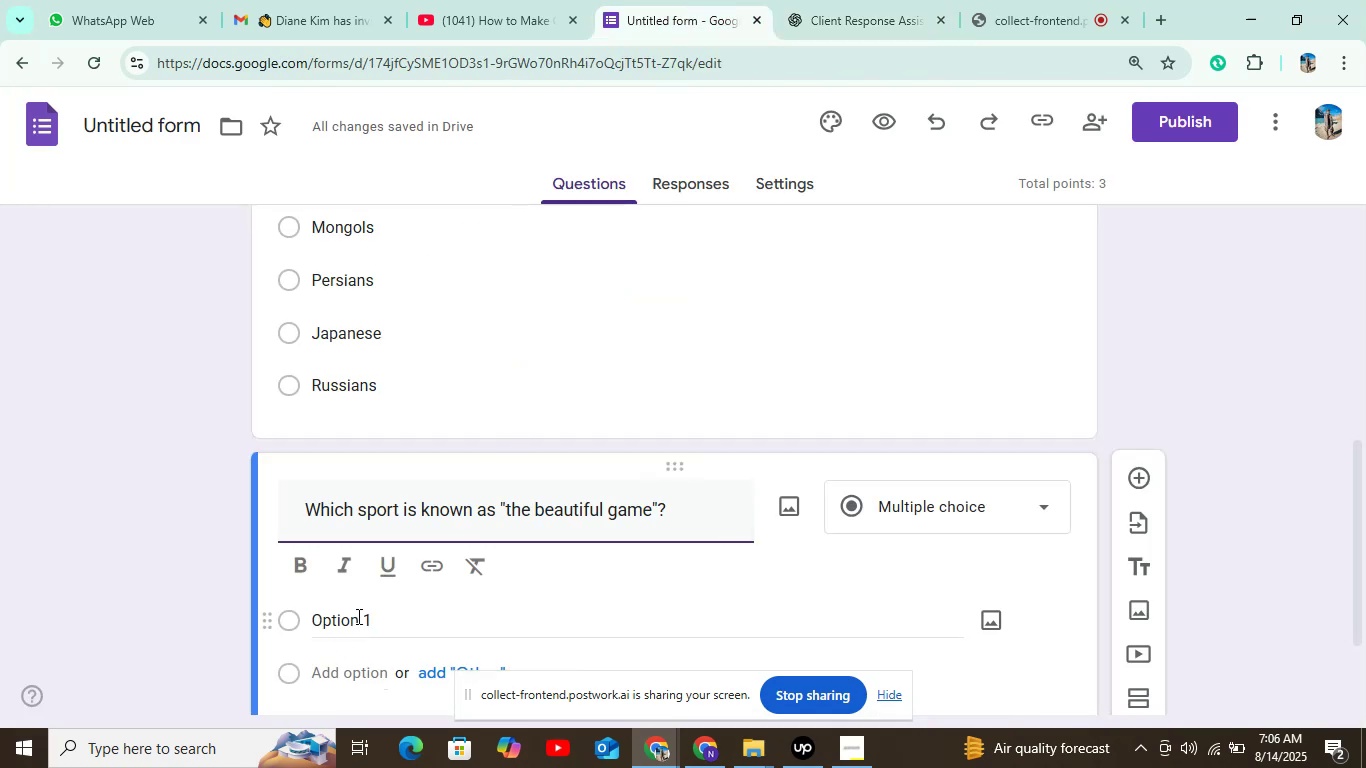 
left_click([388, 609])
 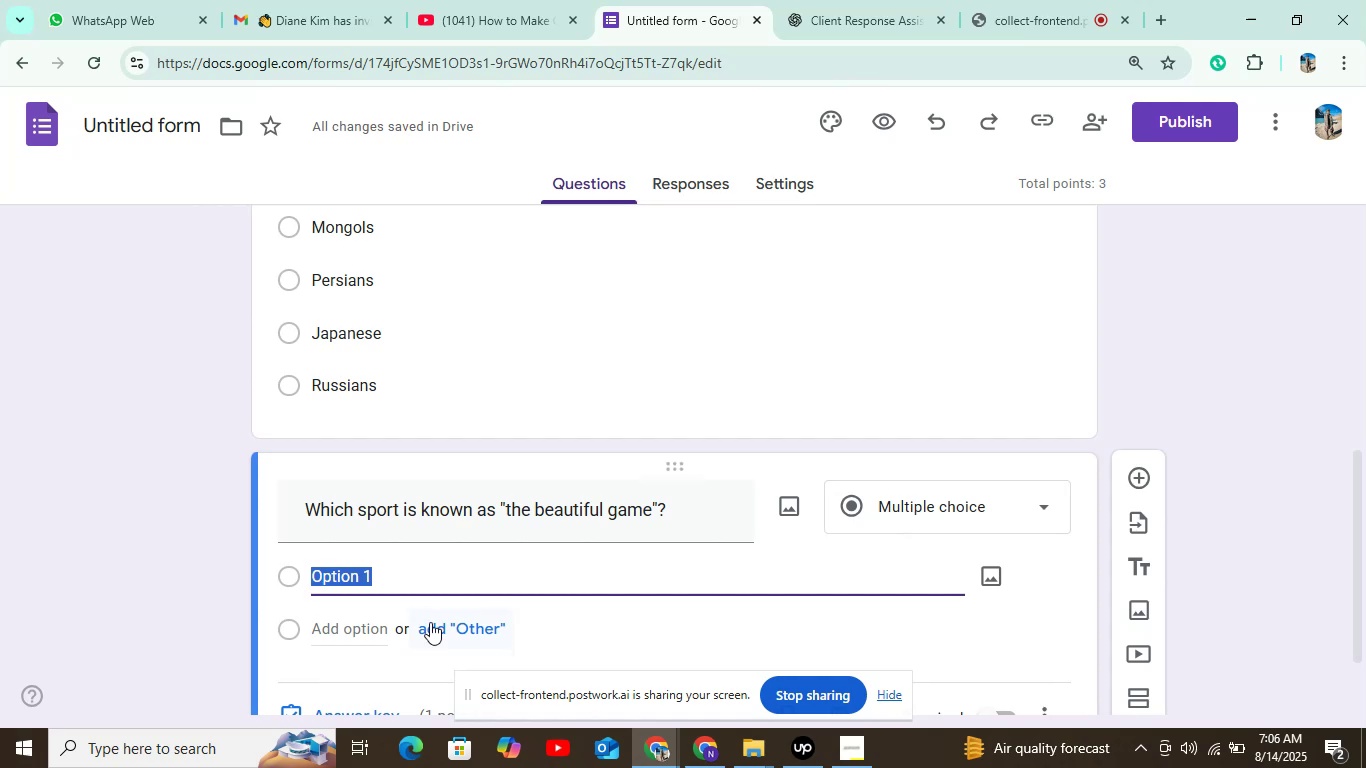 
wait(15.88)
 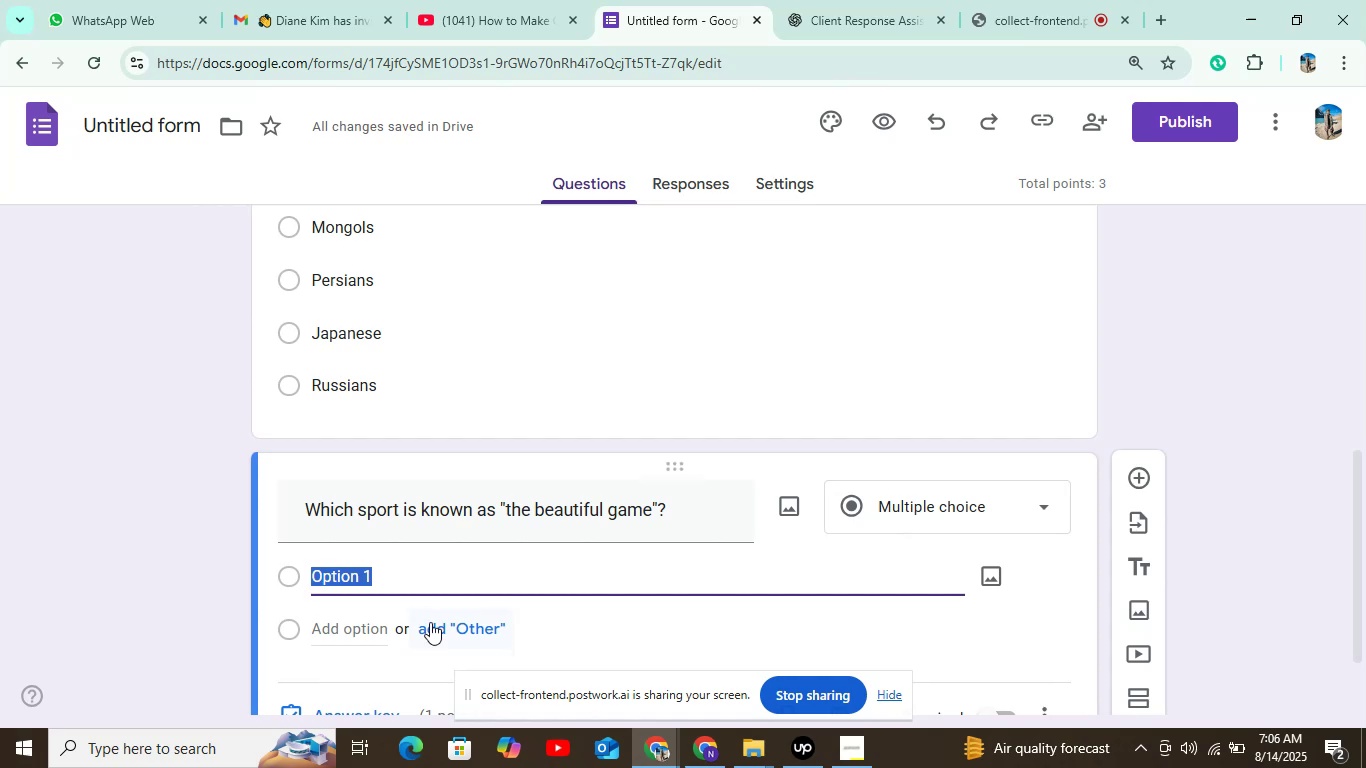 
left_click([814, 0])
 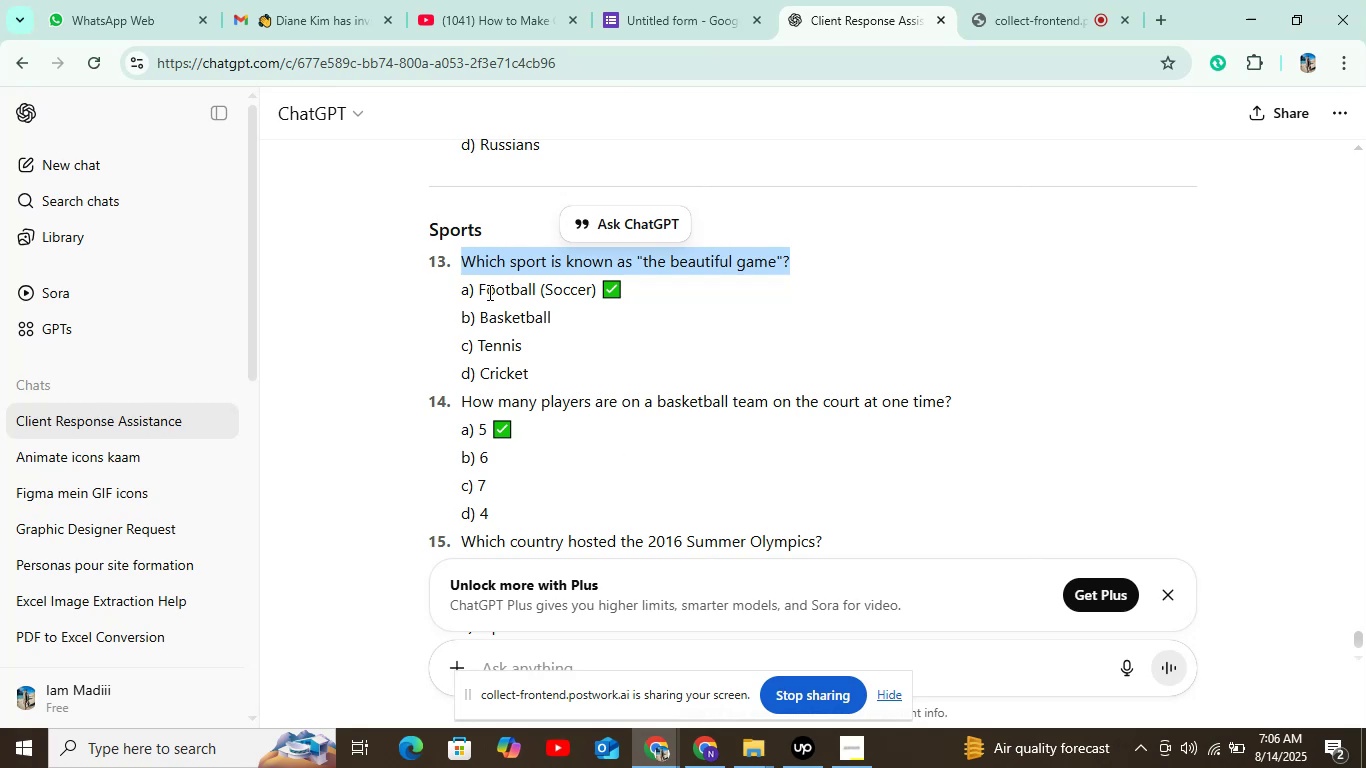 
left_click_drag(start_coordinate=[477, 292], to_coordinate=[598, 293])
 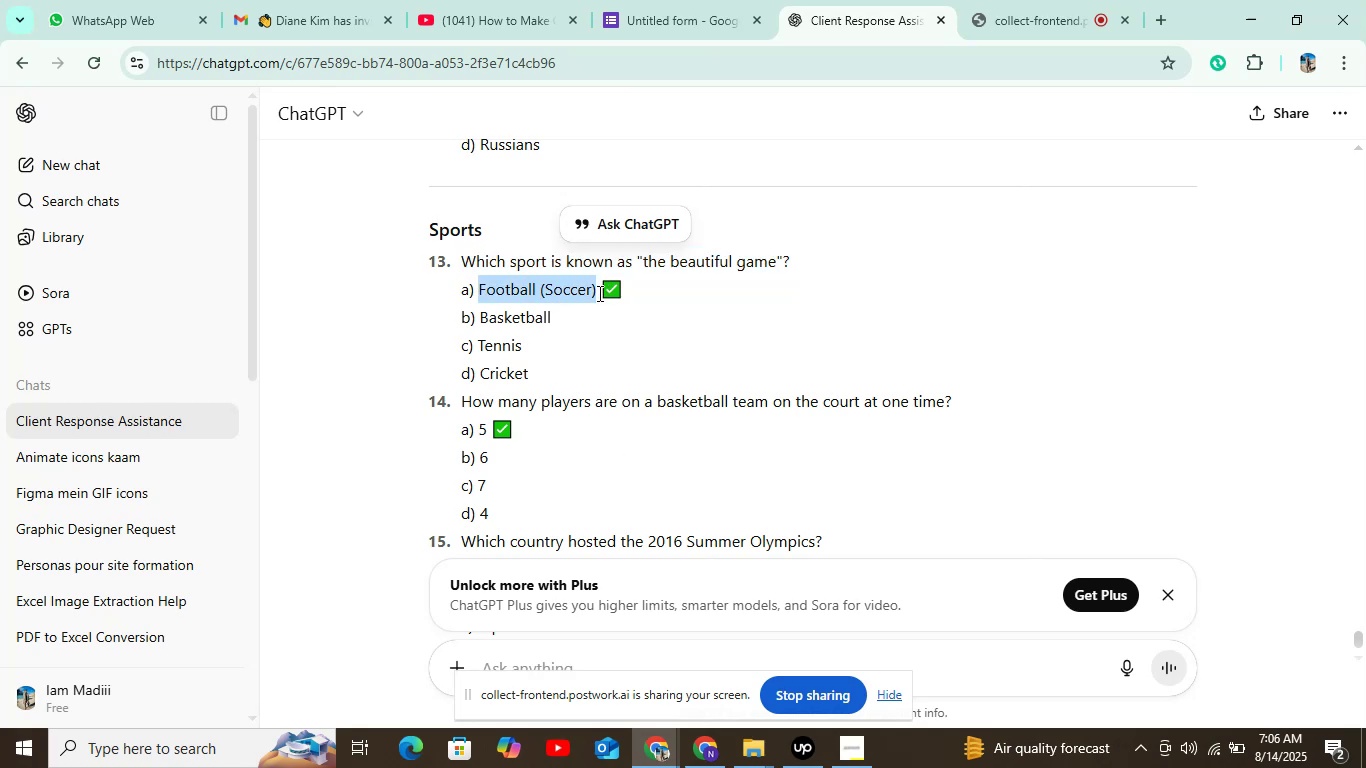 
key(Control+C)
 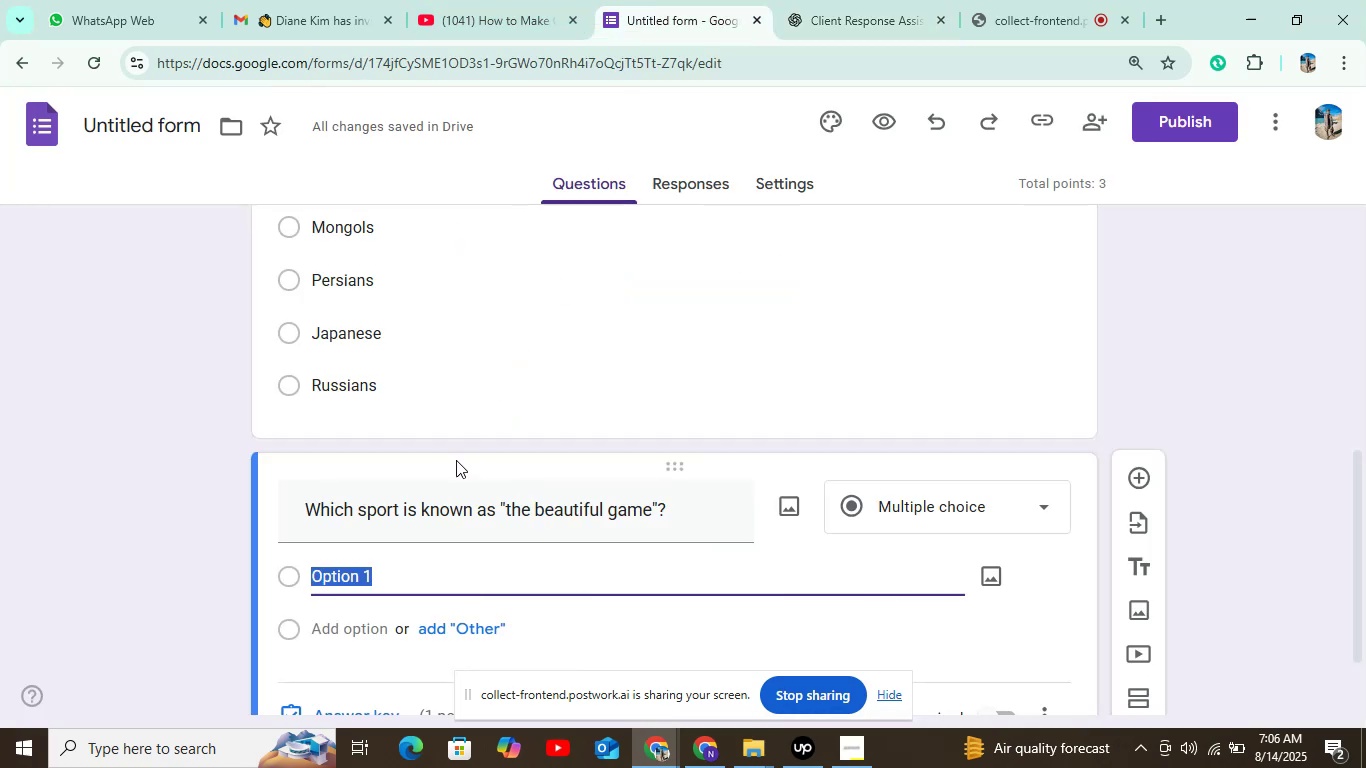 
key(Control+V)
 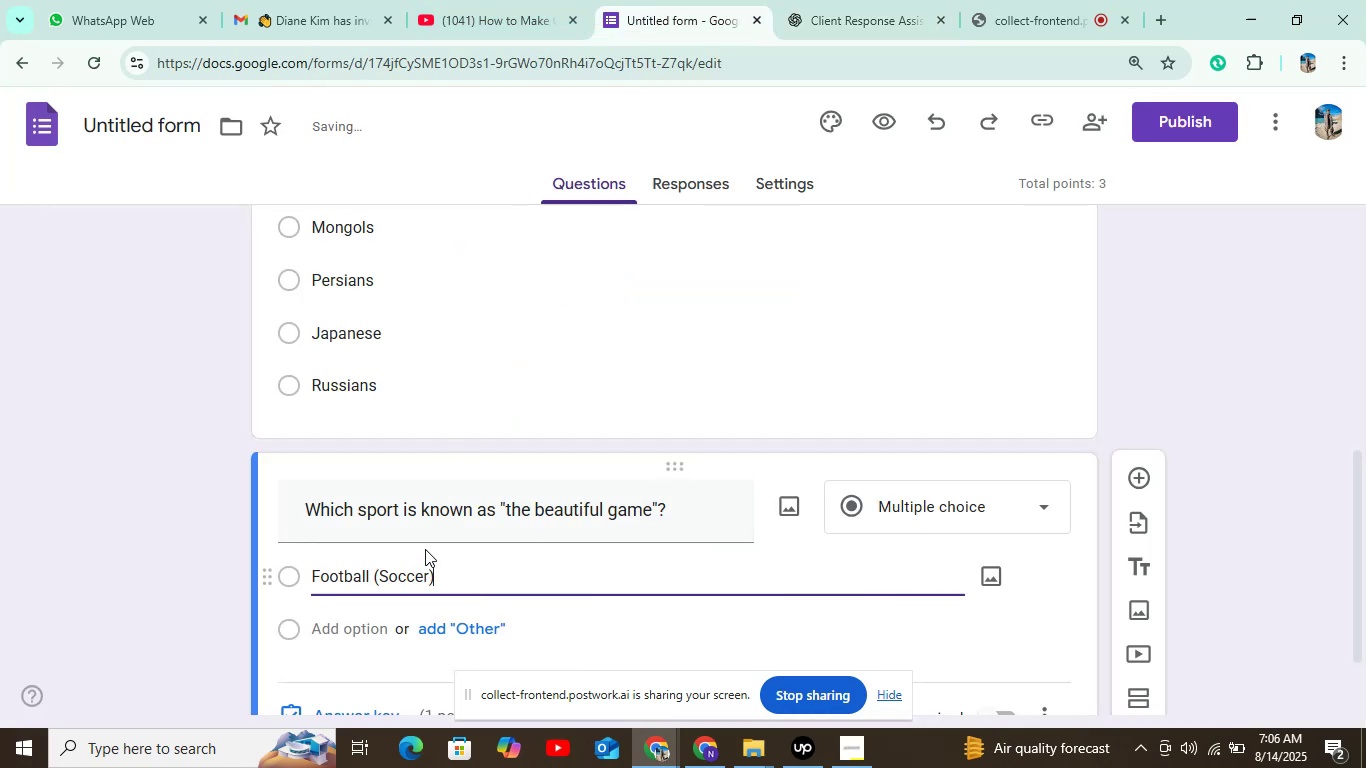 
scroll: coordinate [434, 514], scroll_direction: down, amount: 4.0
 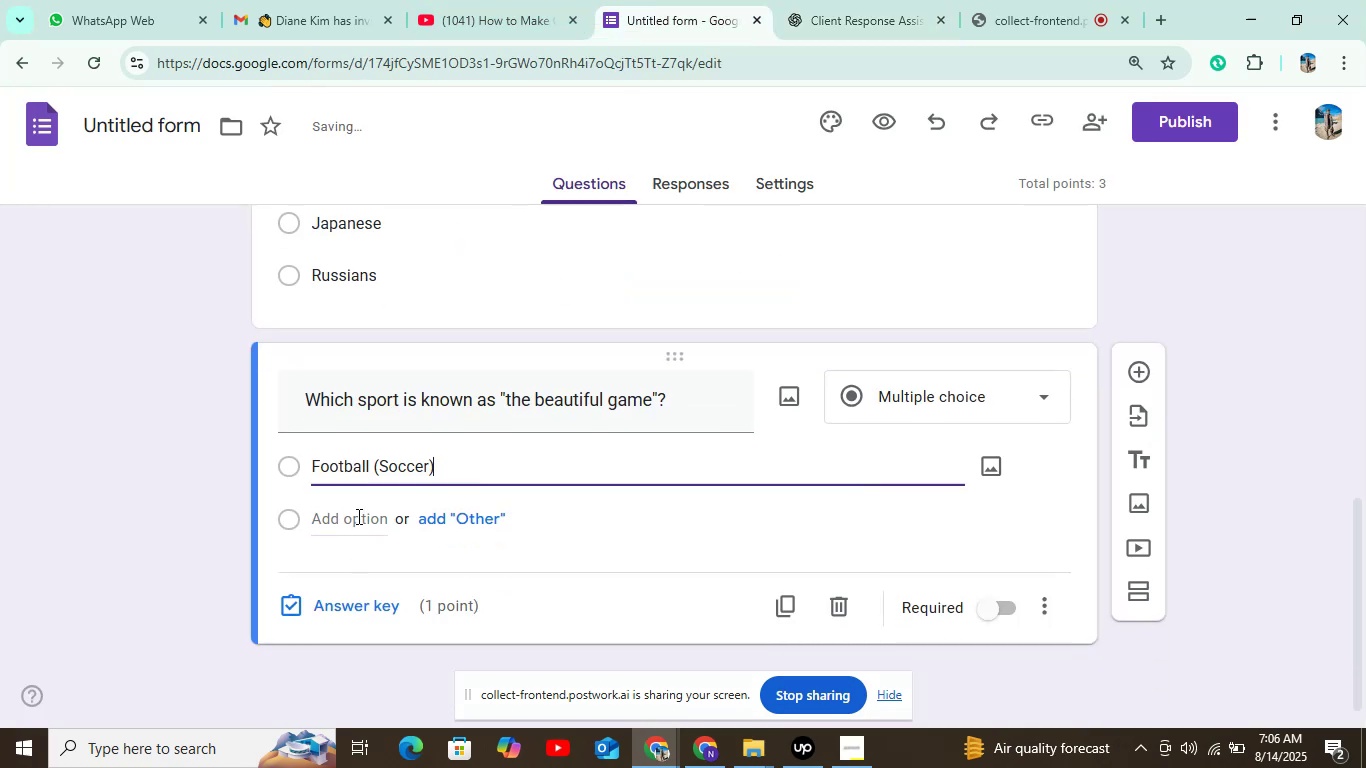 
left_click([357, 516])
 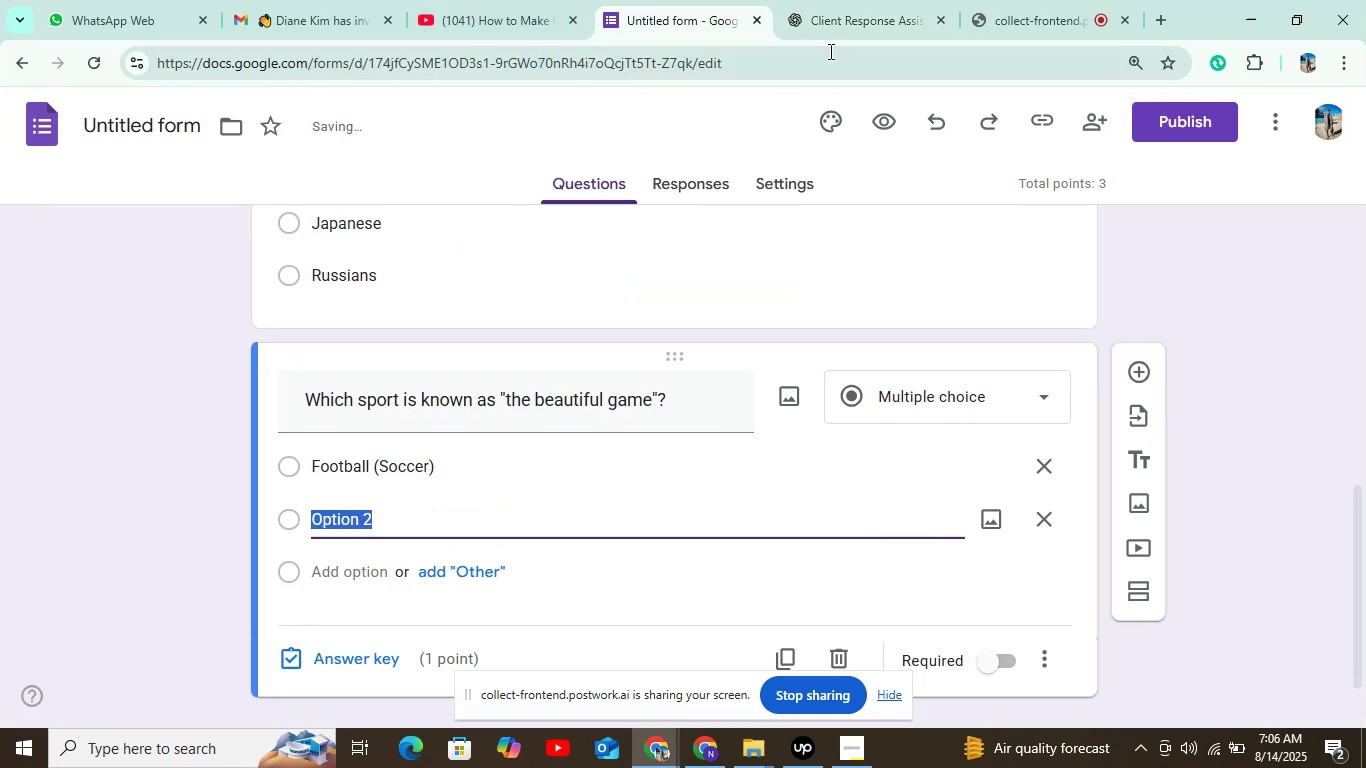 
left_click([840, 29])
 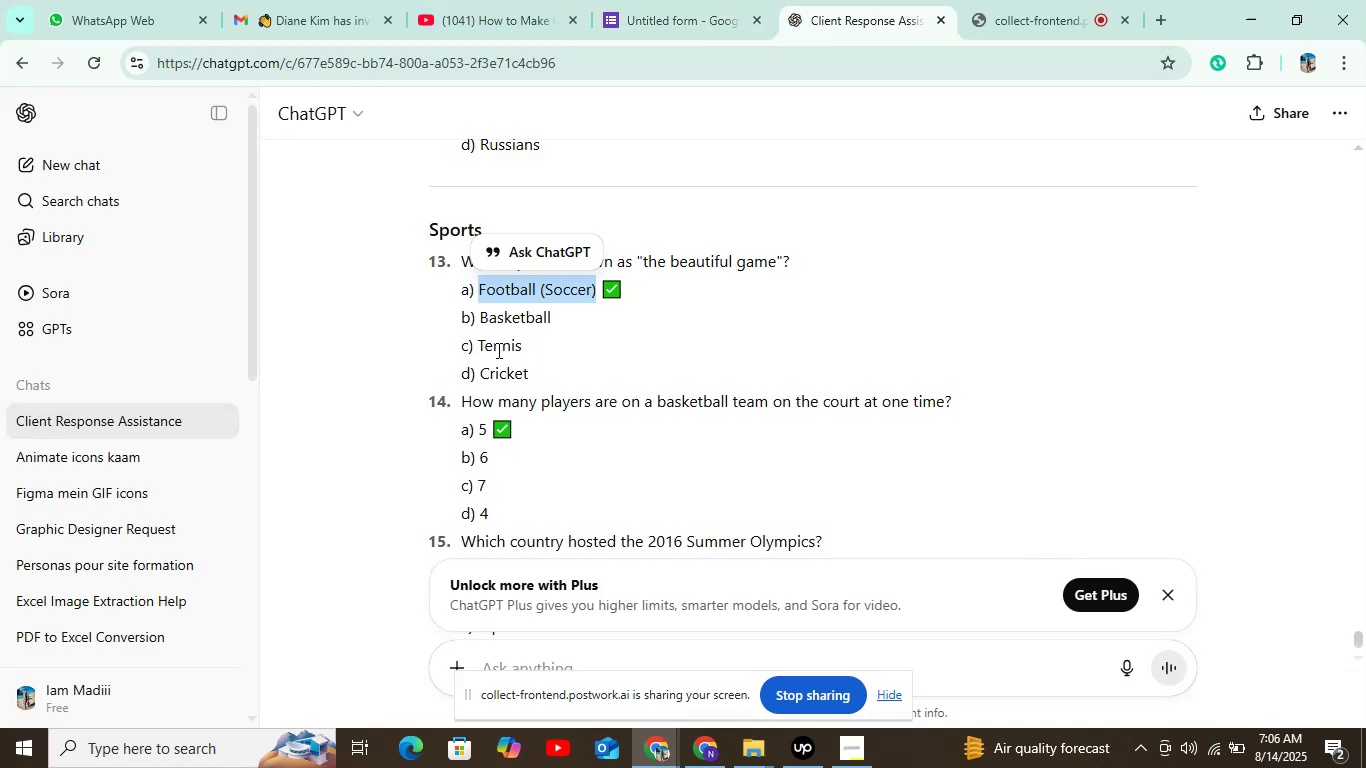 
left_click_drag(start_coordinate=[481, 315], to_coordinate=[550, 315])
 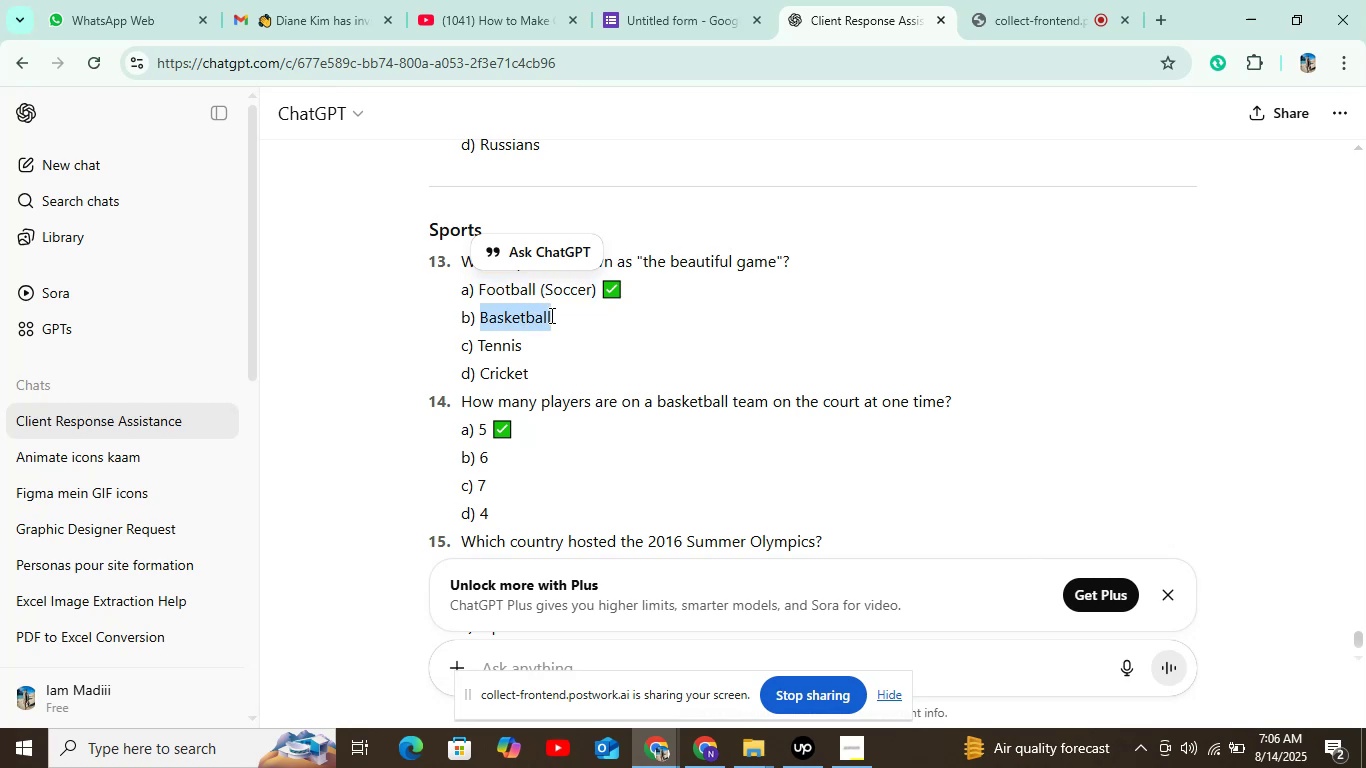 
key(Control+C)
 